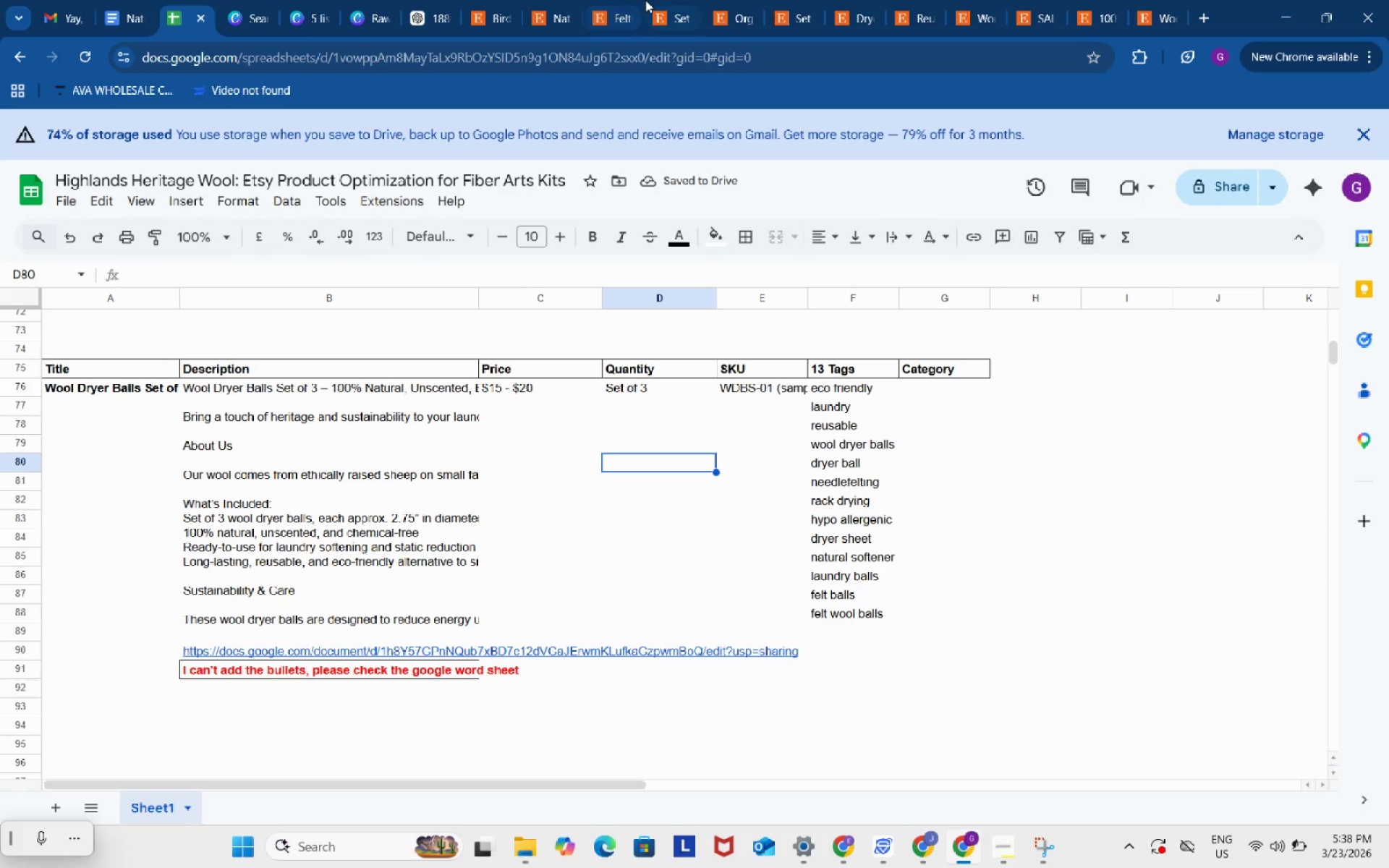 
left_click([645, 0])
 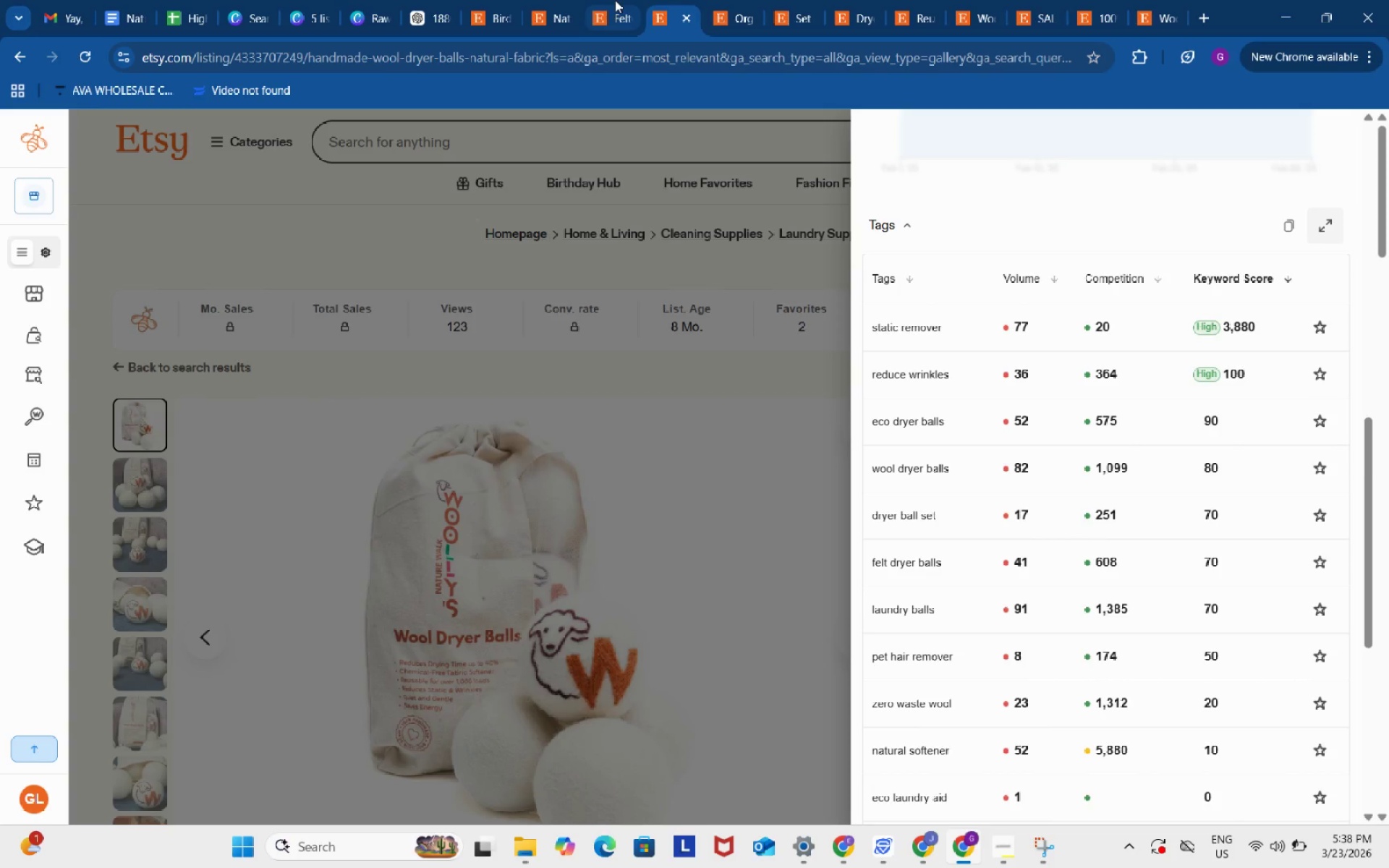 
left_click([615, 0])
 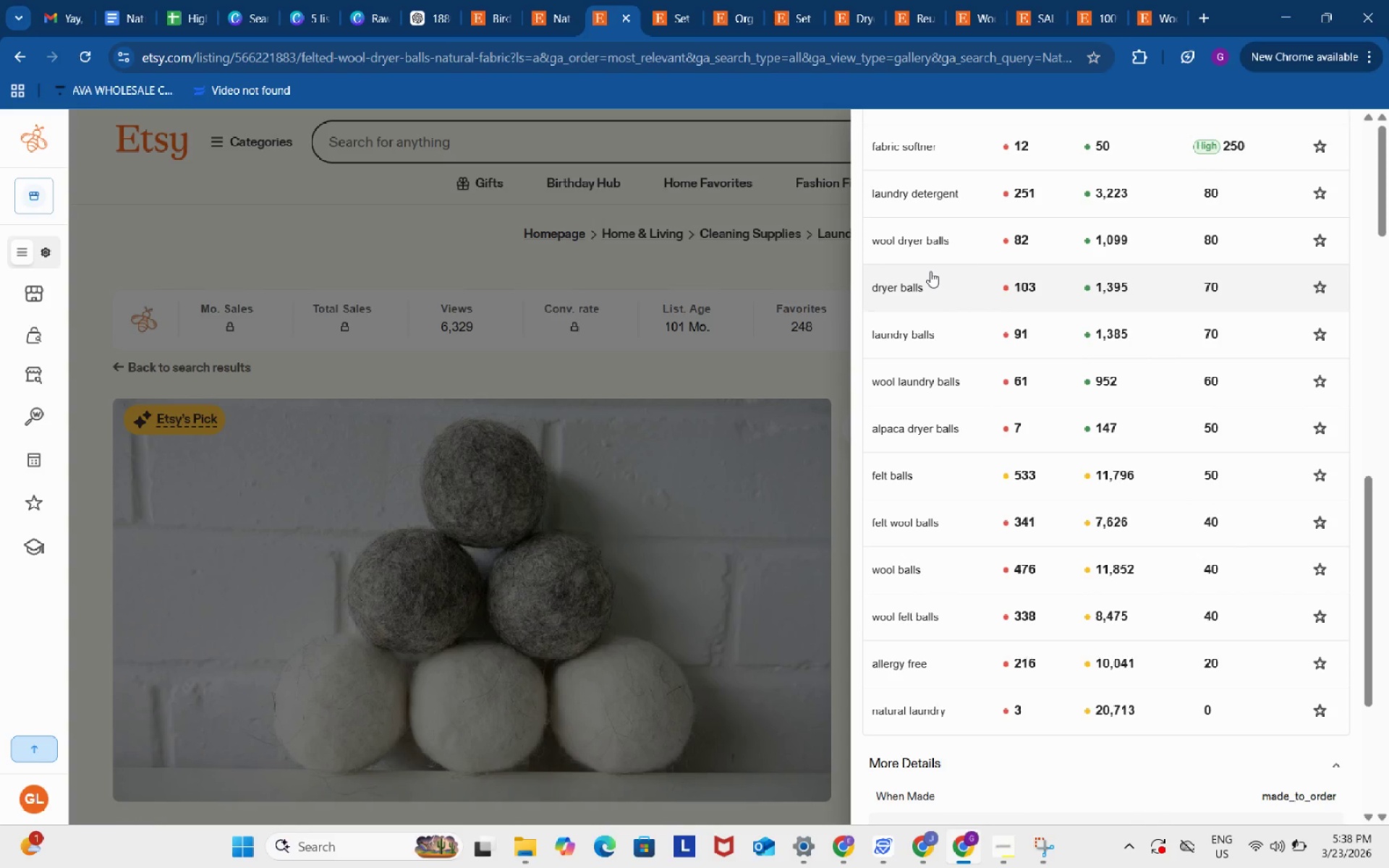 
wait(5.34)
 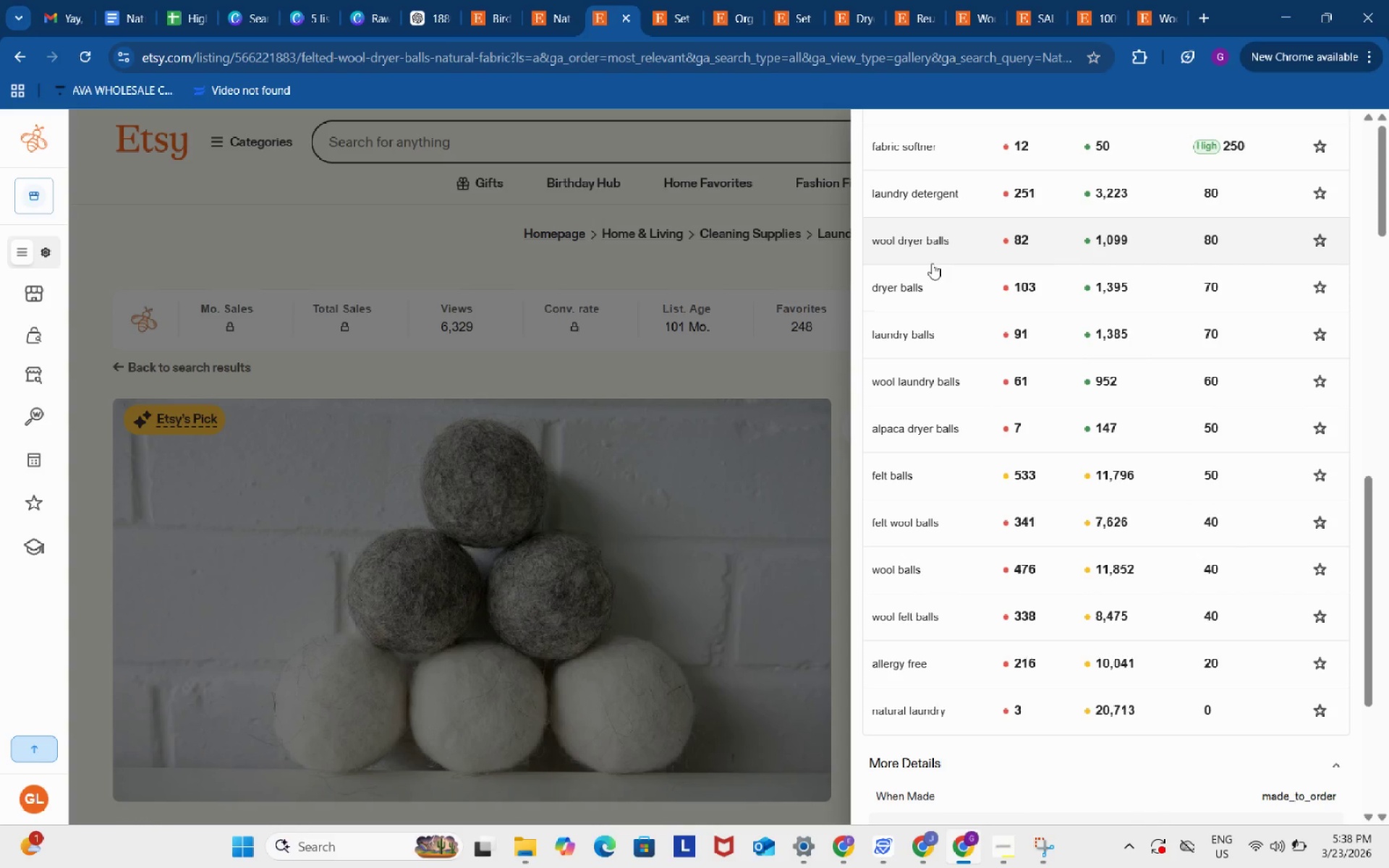 
left_click([543, 0])
 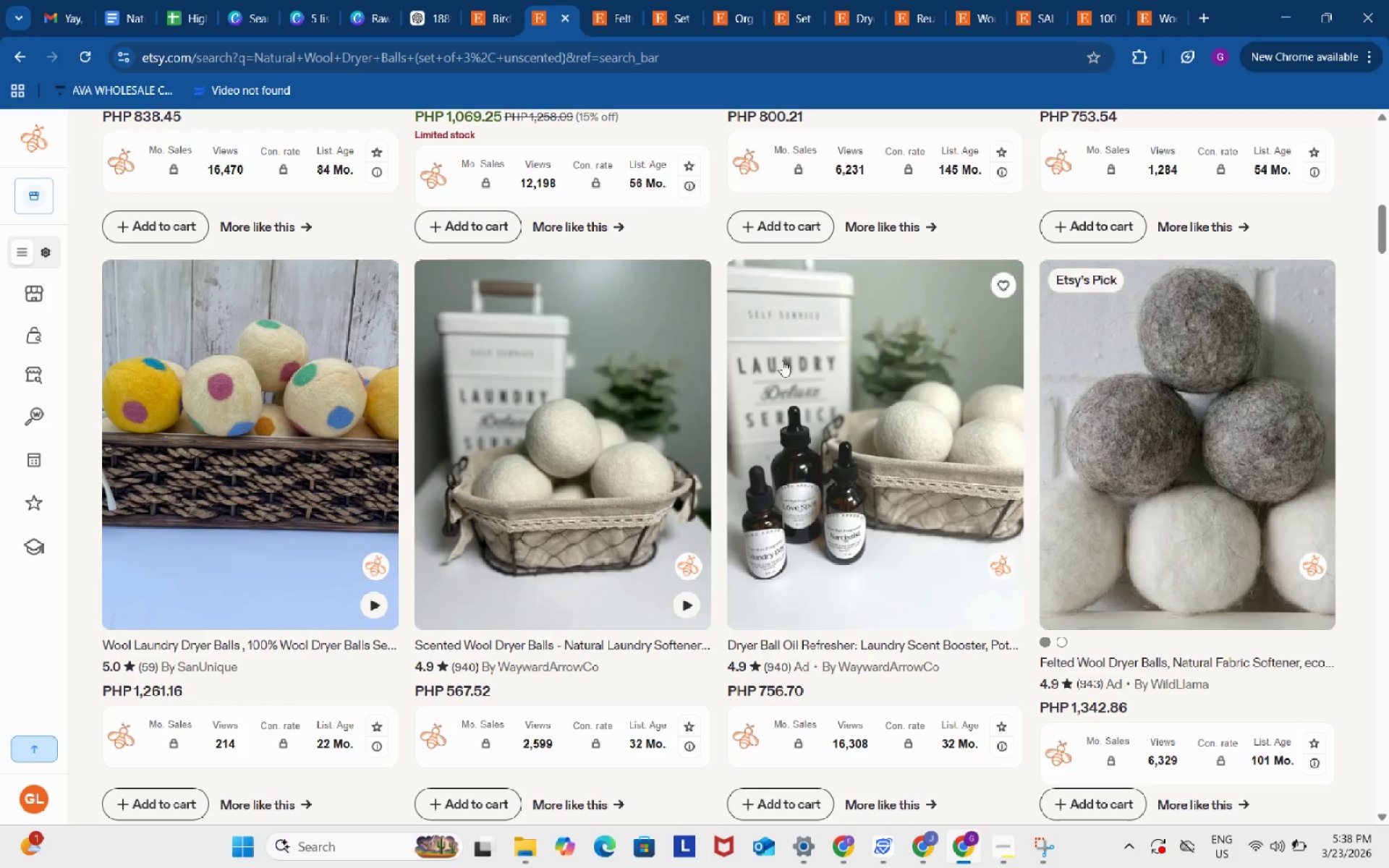 
scroll: coordinate [782, 404], scroll_direction: down, amount: 6.0
 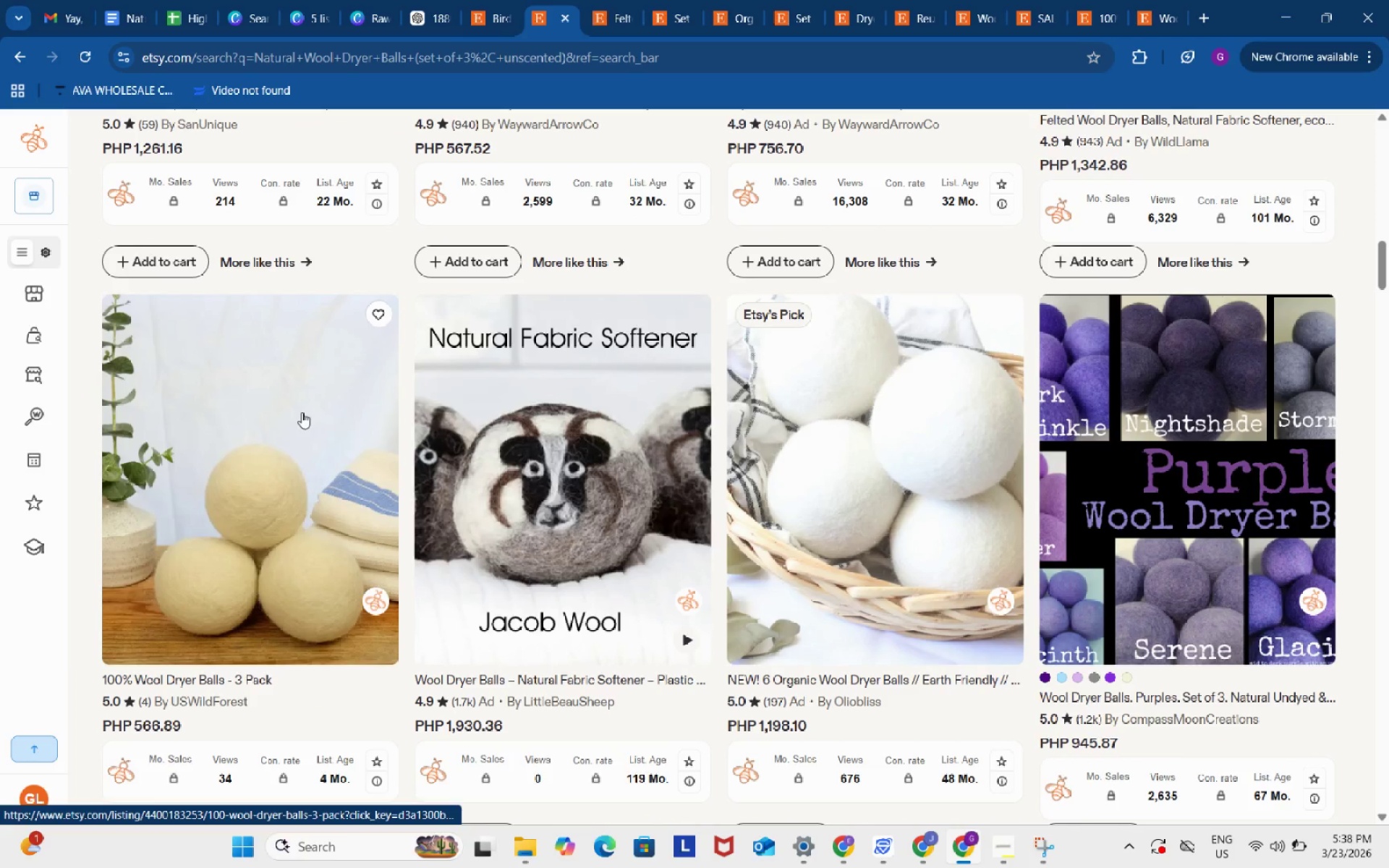 
left_click([302, 412])
 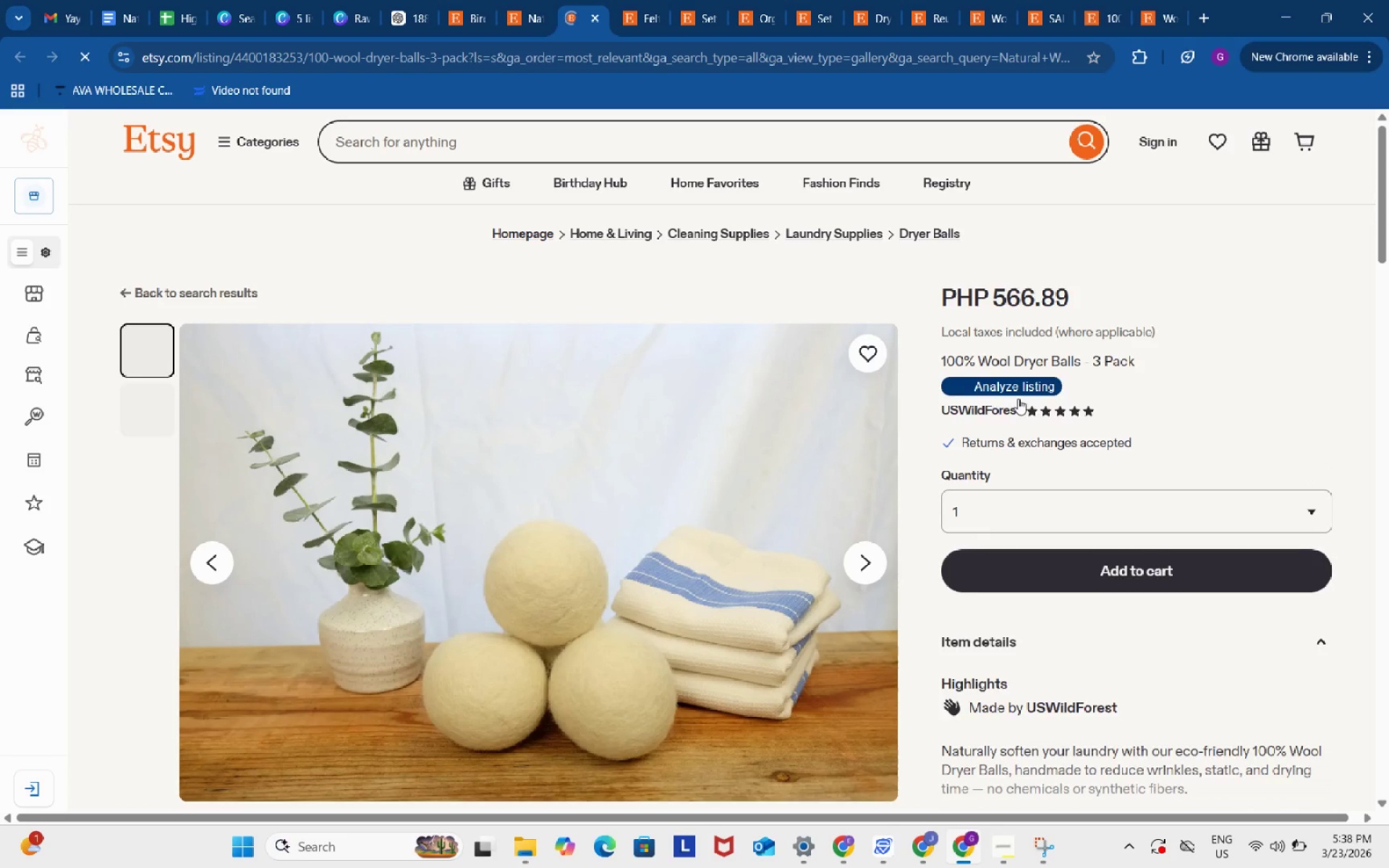 
left_click([1023, 389])
 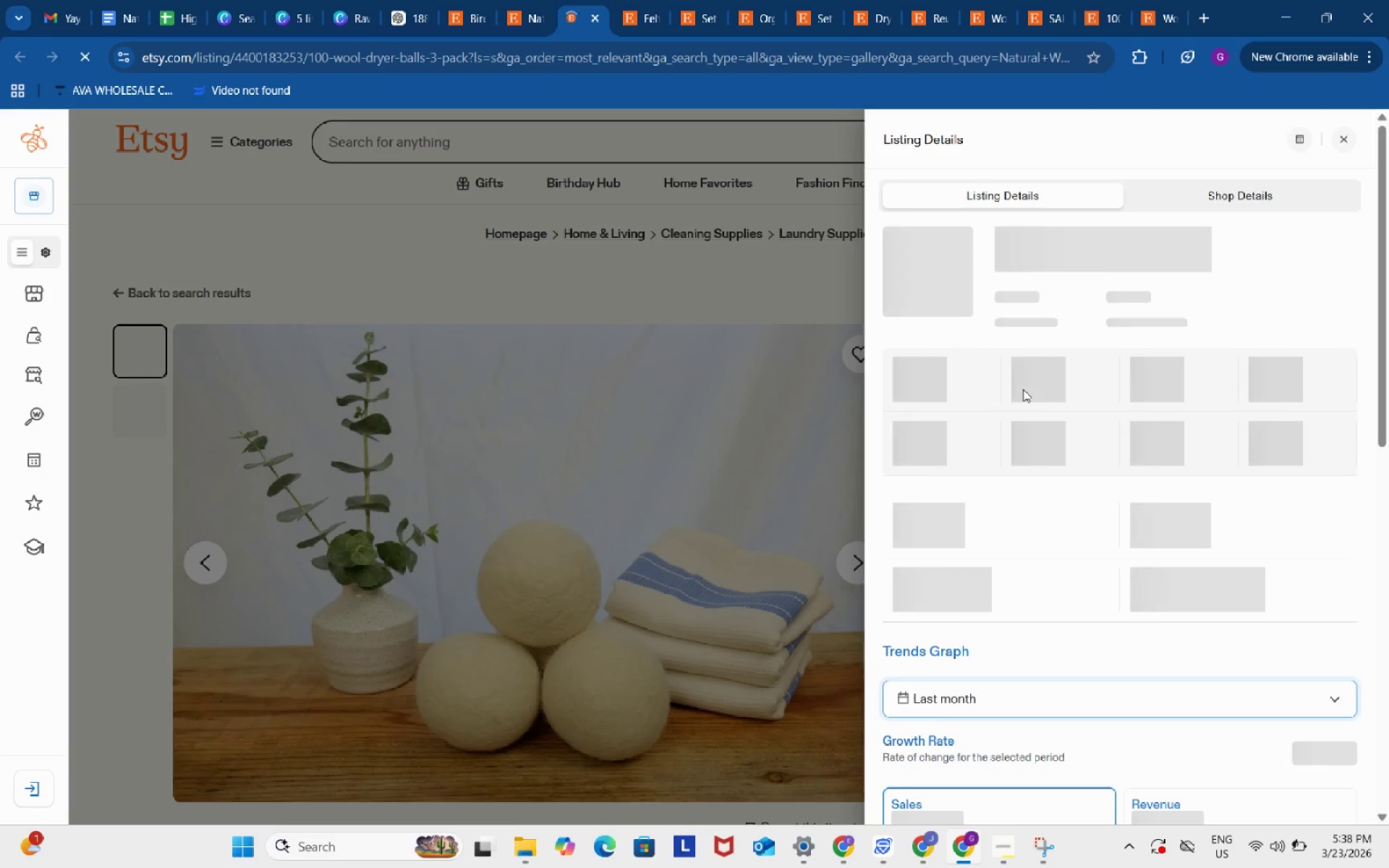 
scroll: coordinate [1023, 389], scroll_direction: down, amount: 17.0
 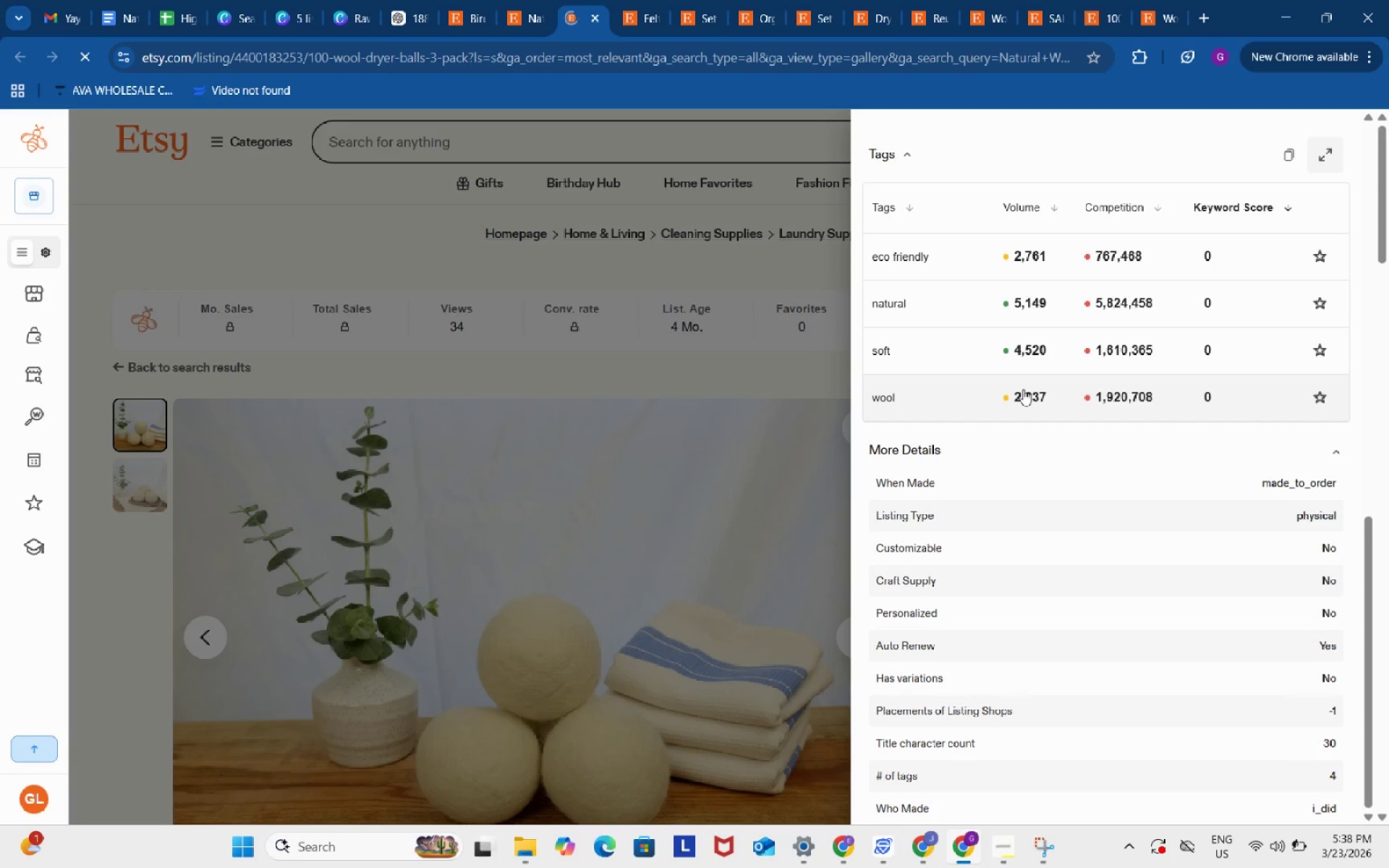 
scroll: coordinate [1037, 498], scroll_direction: up, amount: 4.0
 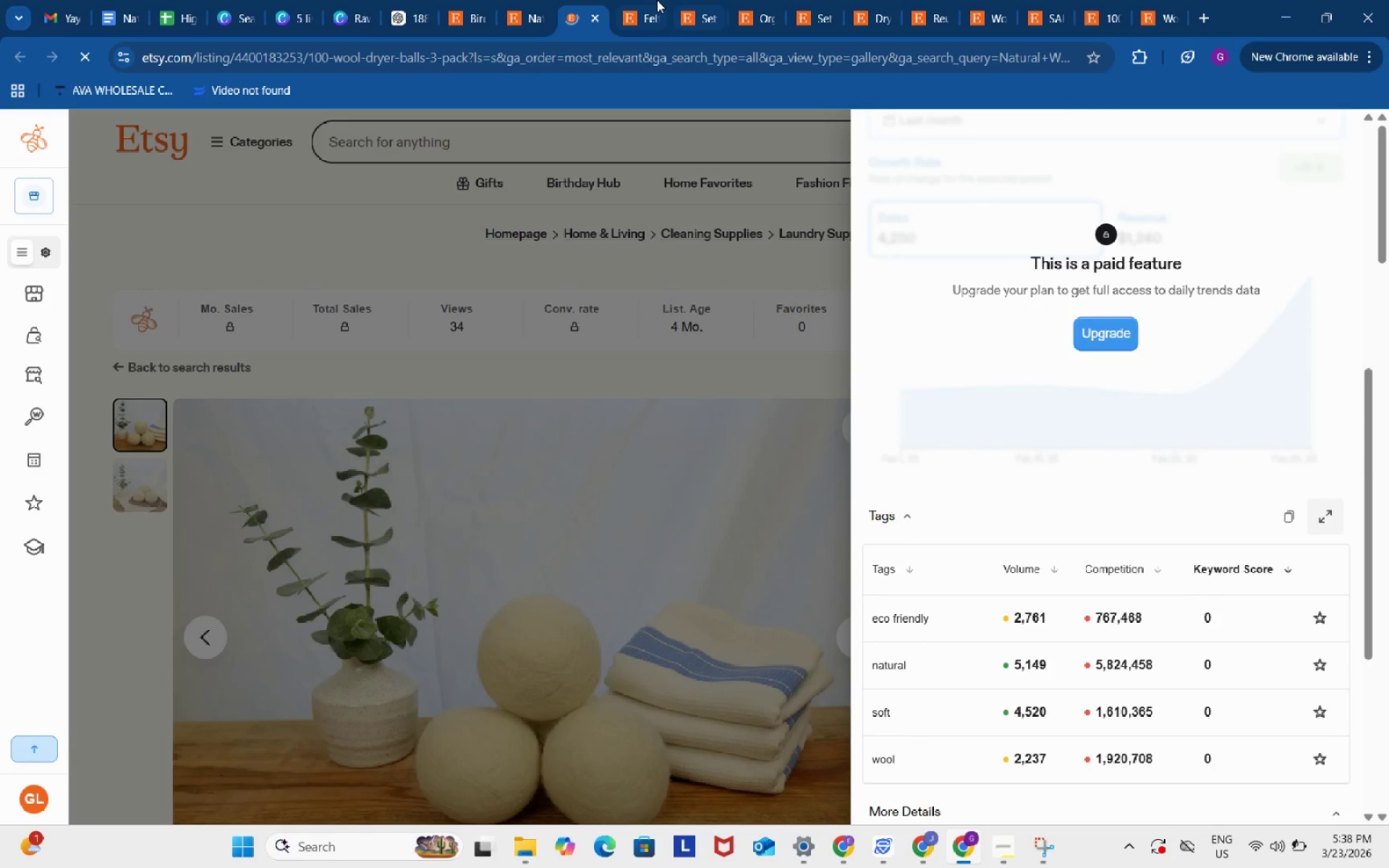 
left_click([657, 0])
 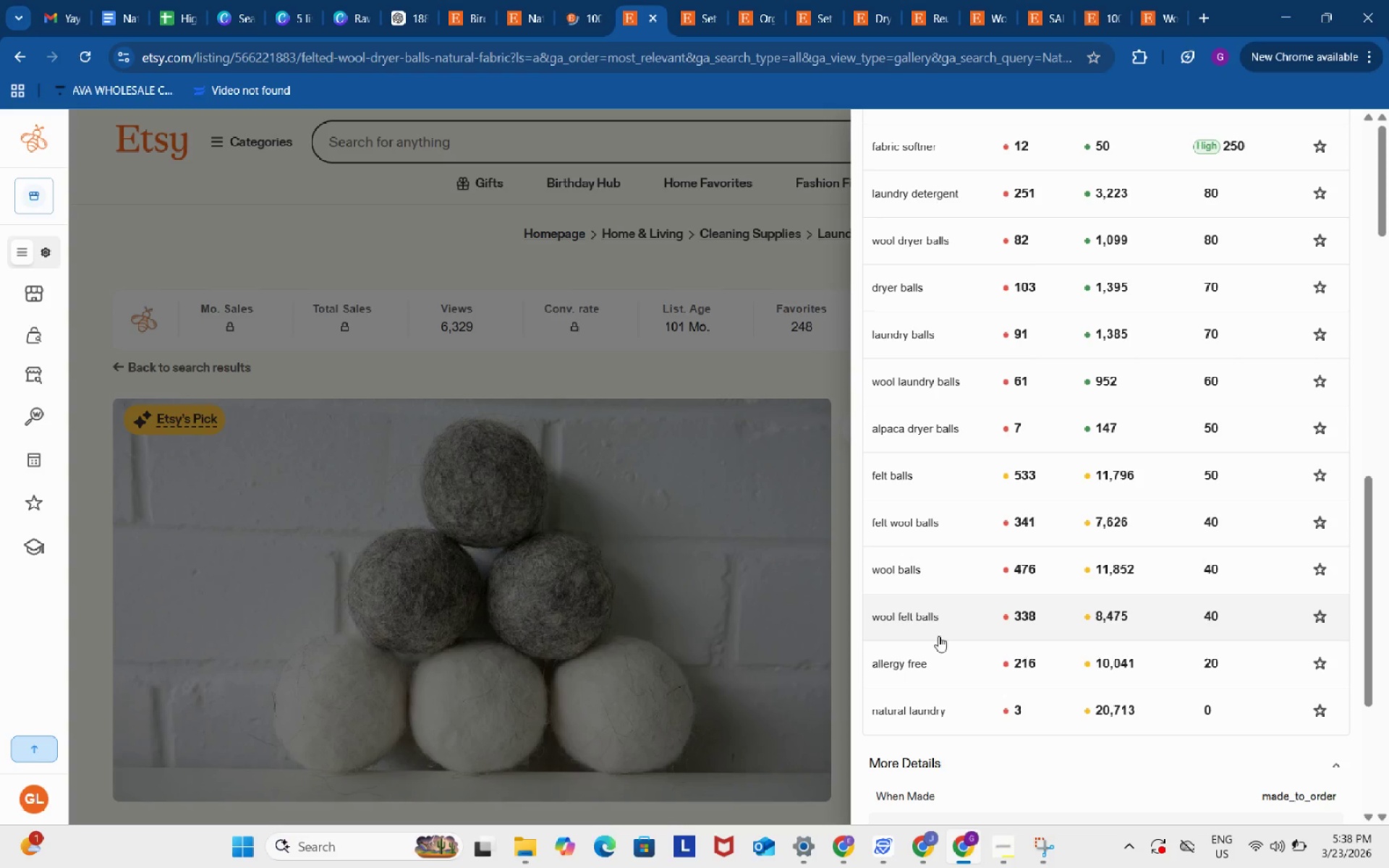 
mouse_move([932, 357])
 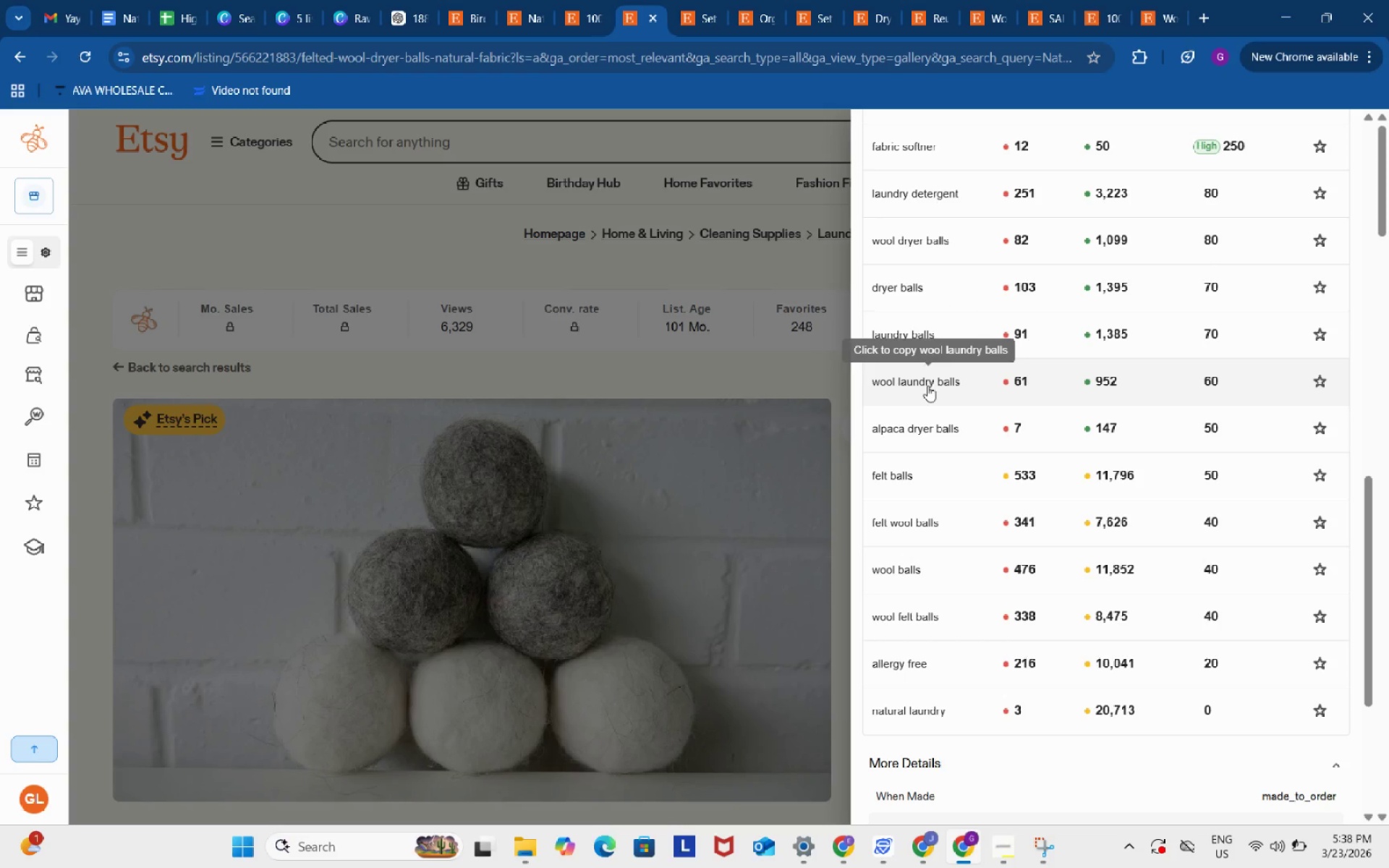 
left_click([927, 386])
 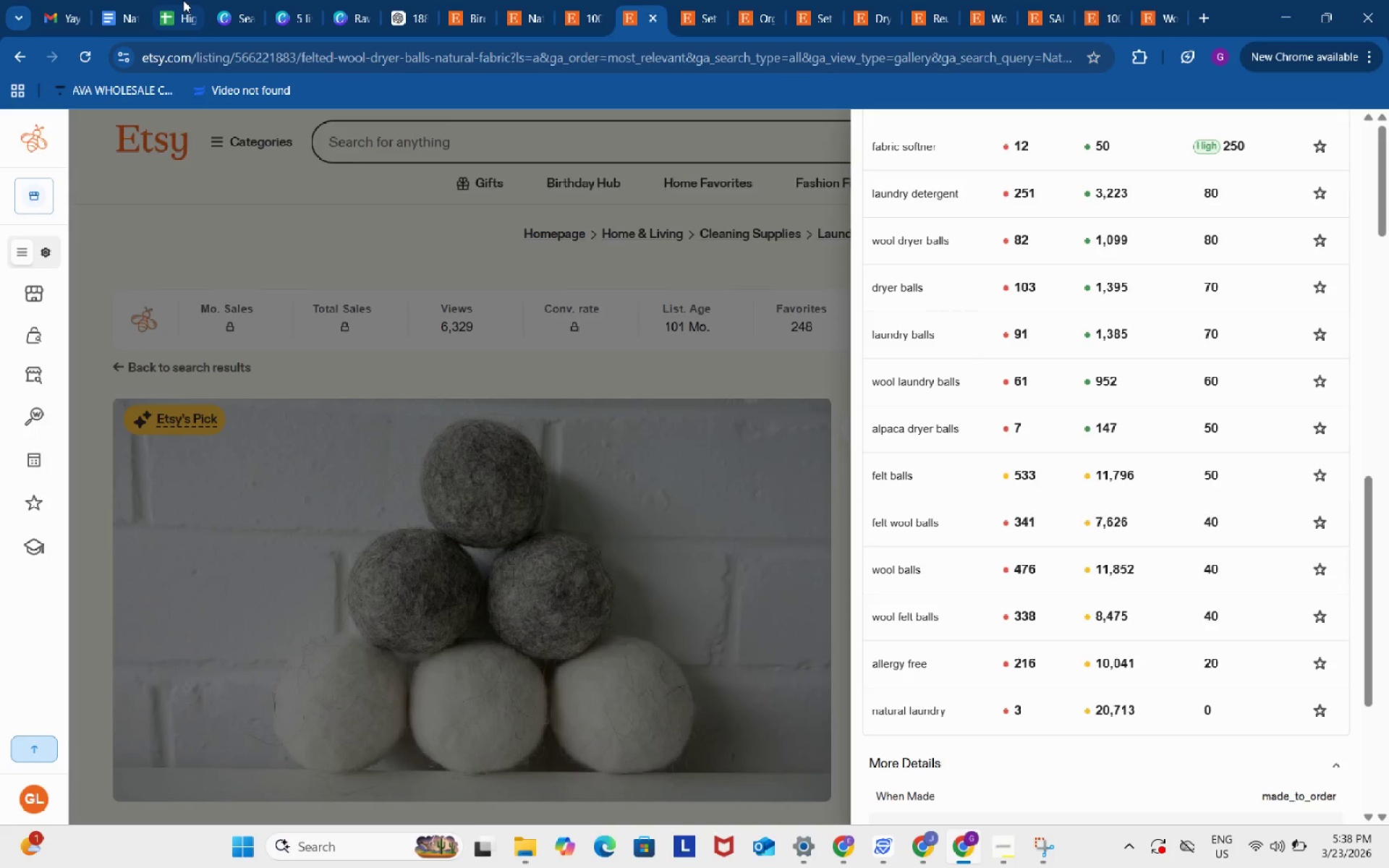 
left_click([183, 0])
 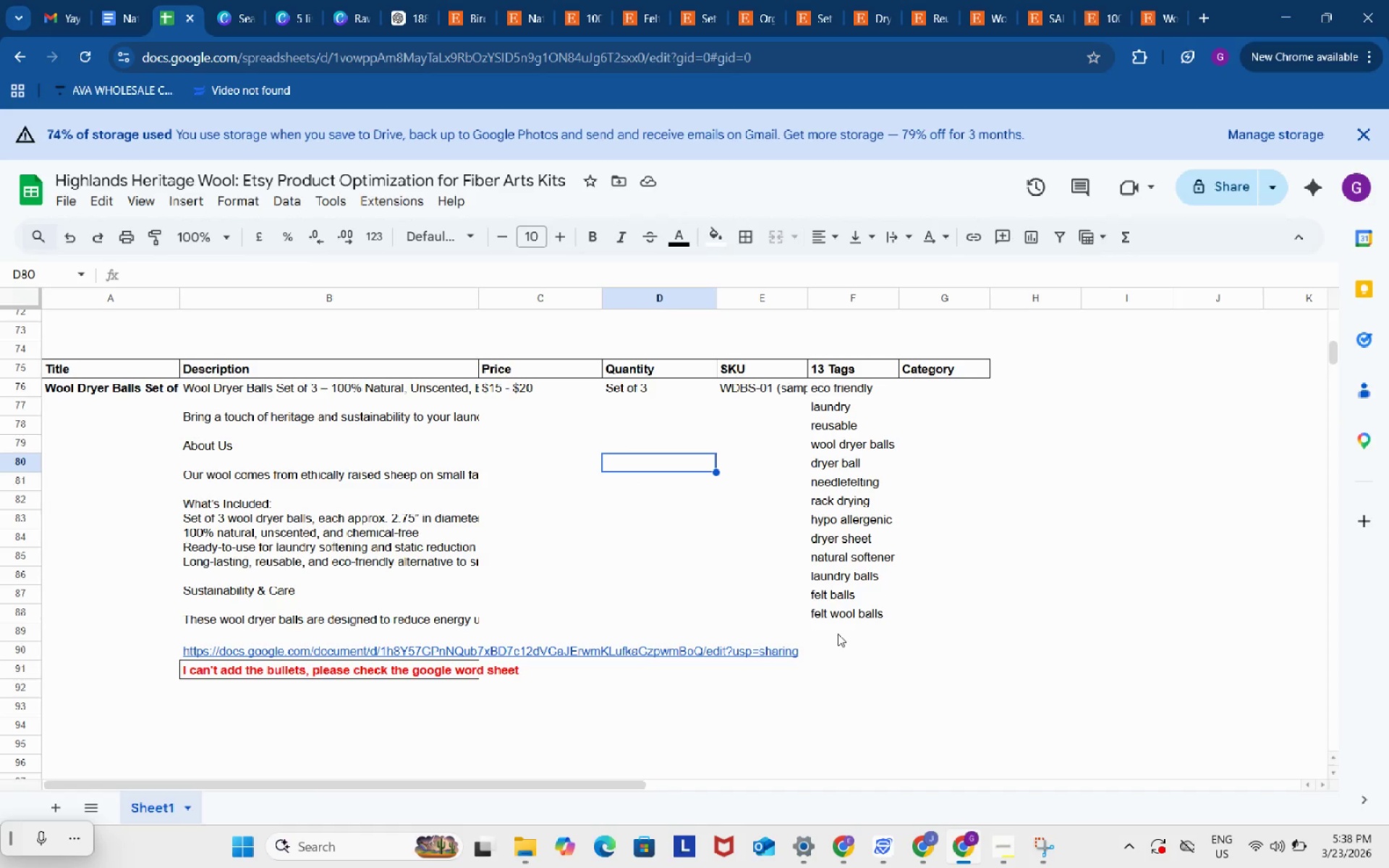 
left_click([838, 634])
 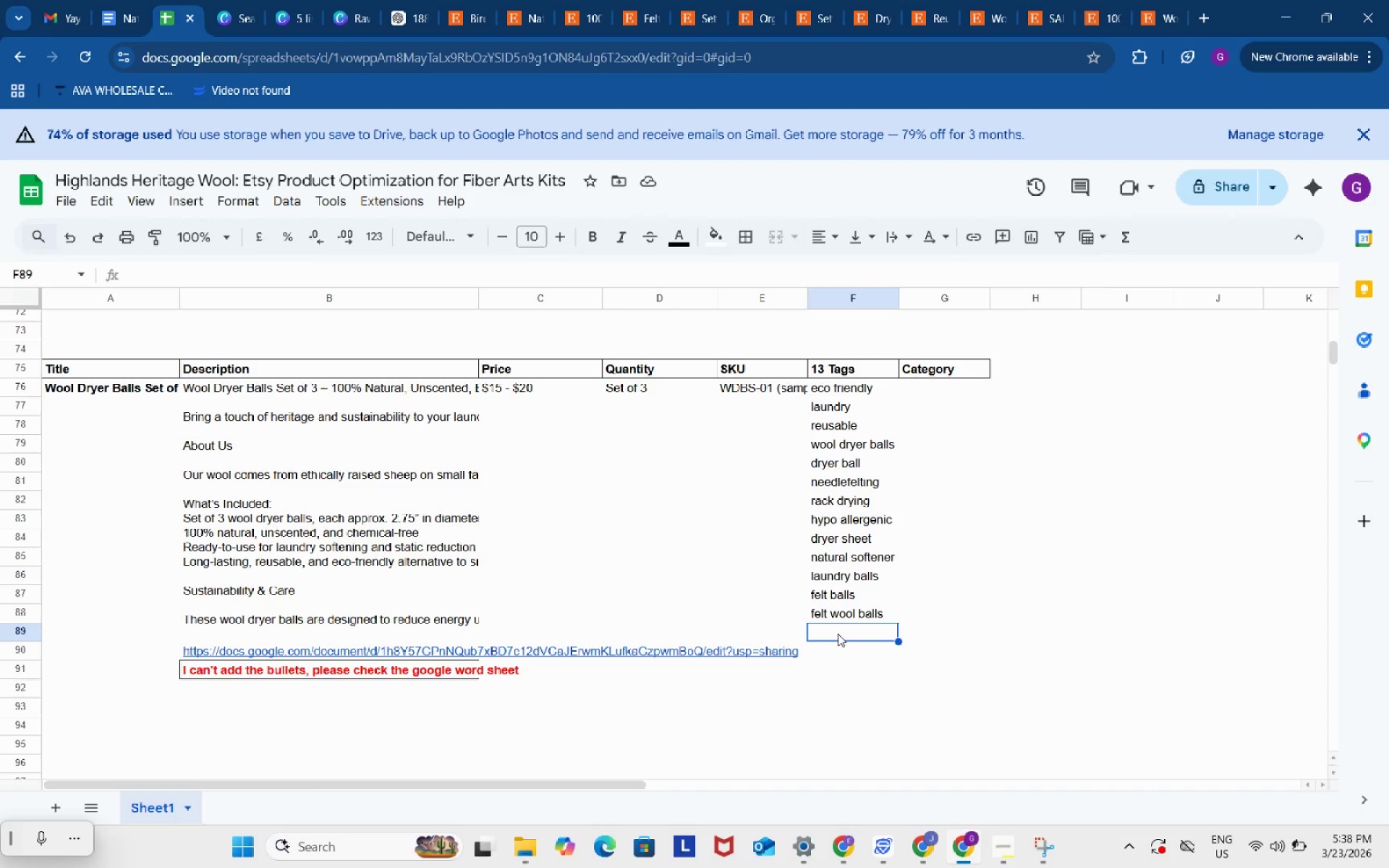 
key(Control+ControlLeft)
 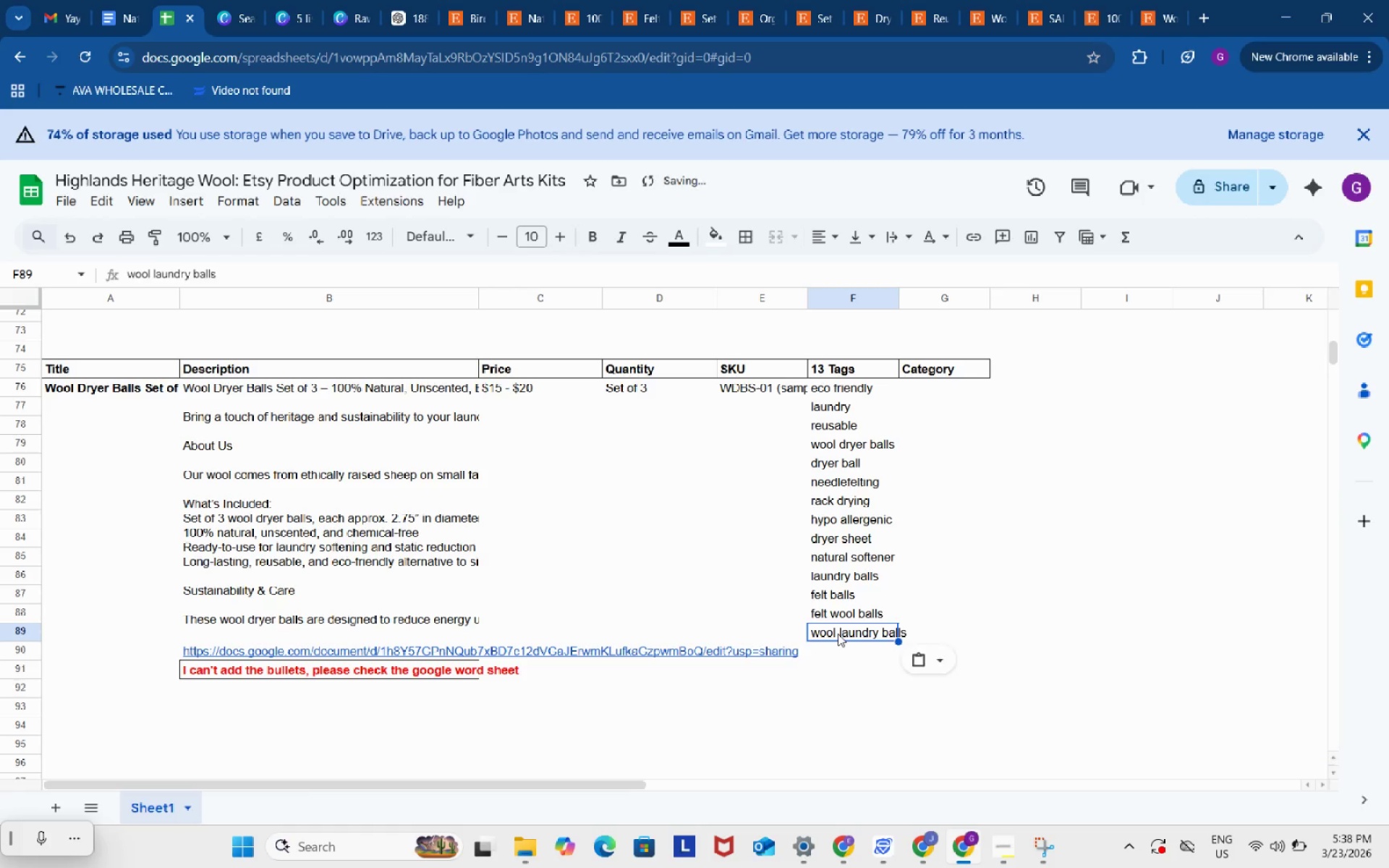 
key(Control+V)
 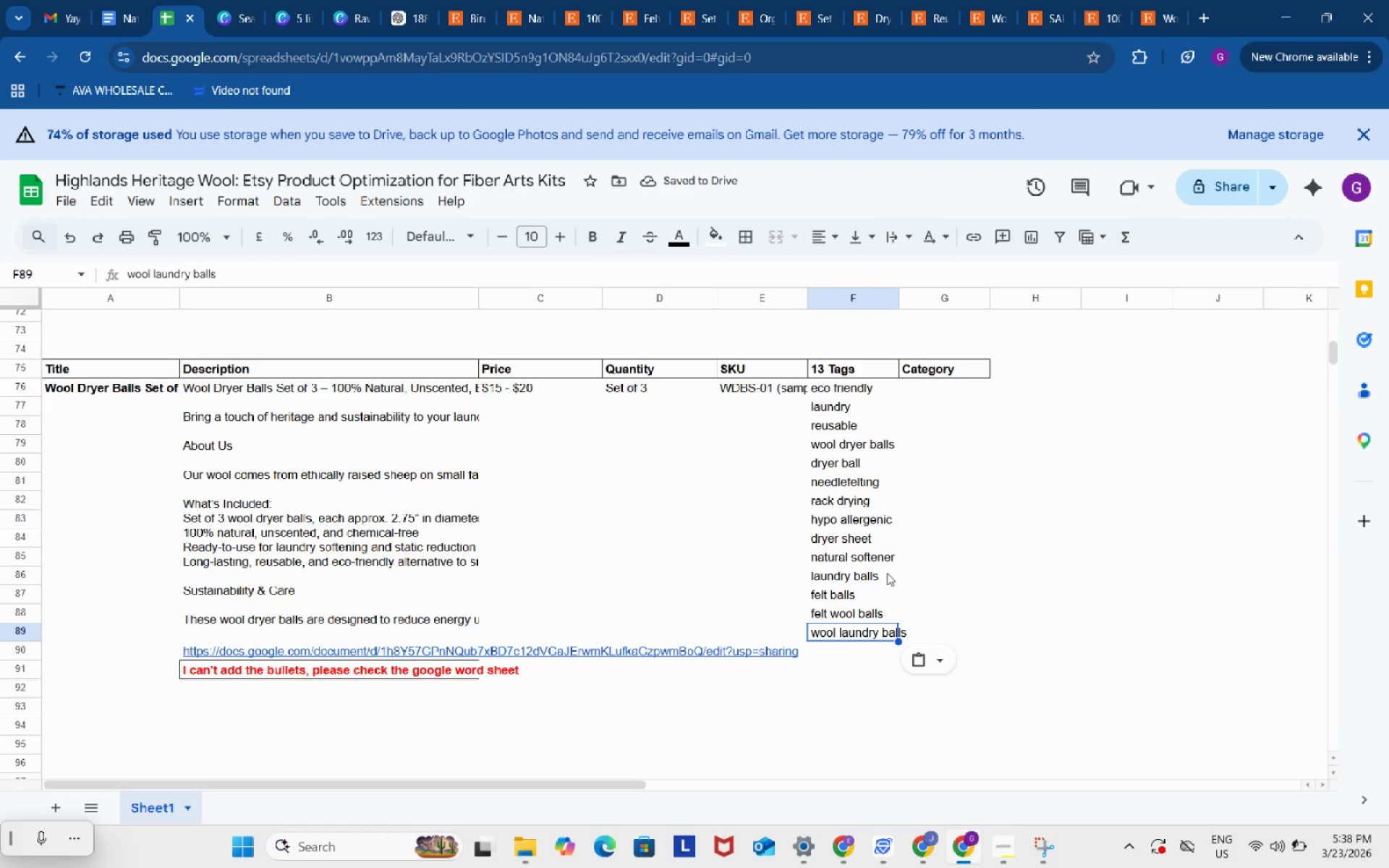 
left_click([850, 409])
 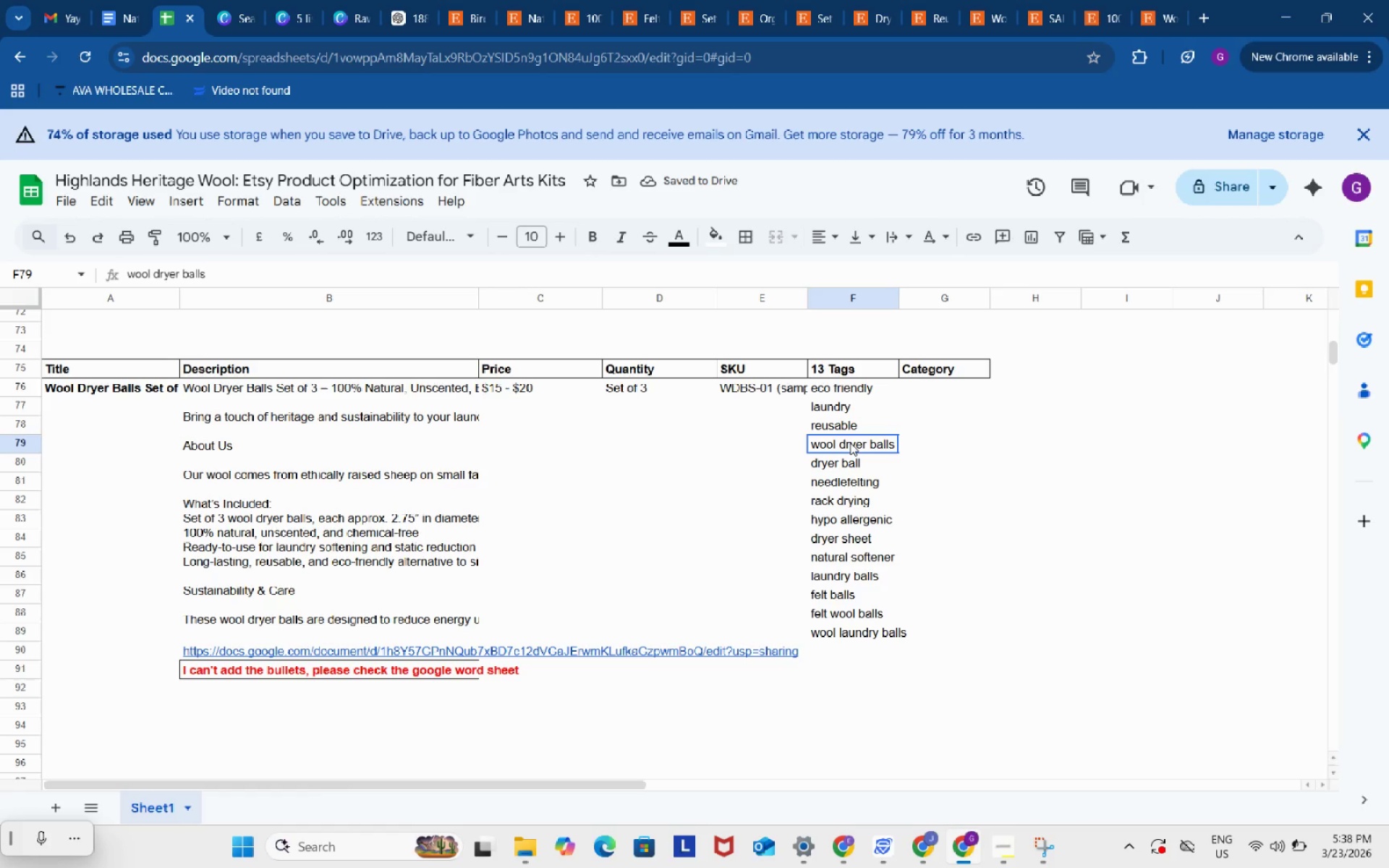 
left_click([850, 443])
 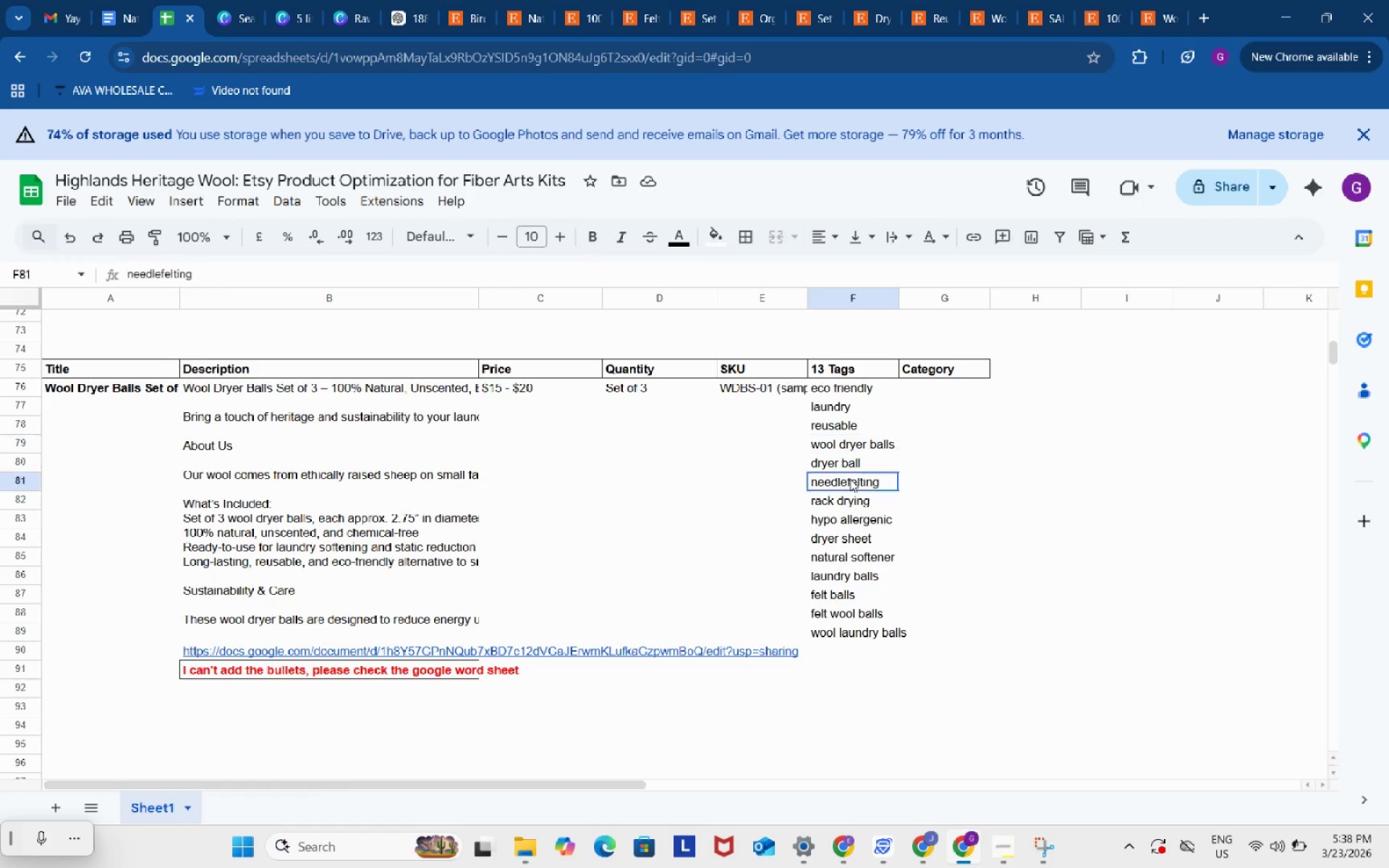 
left_click([850, 479])
 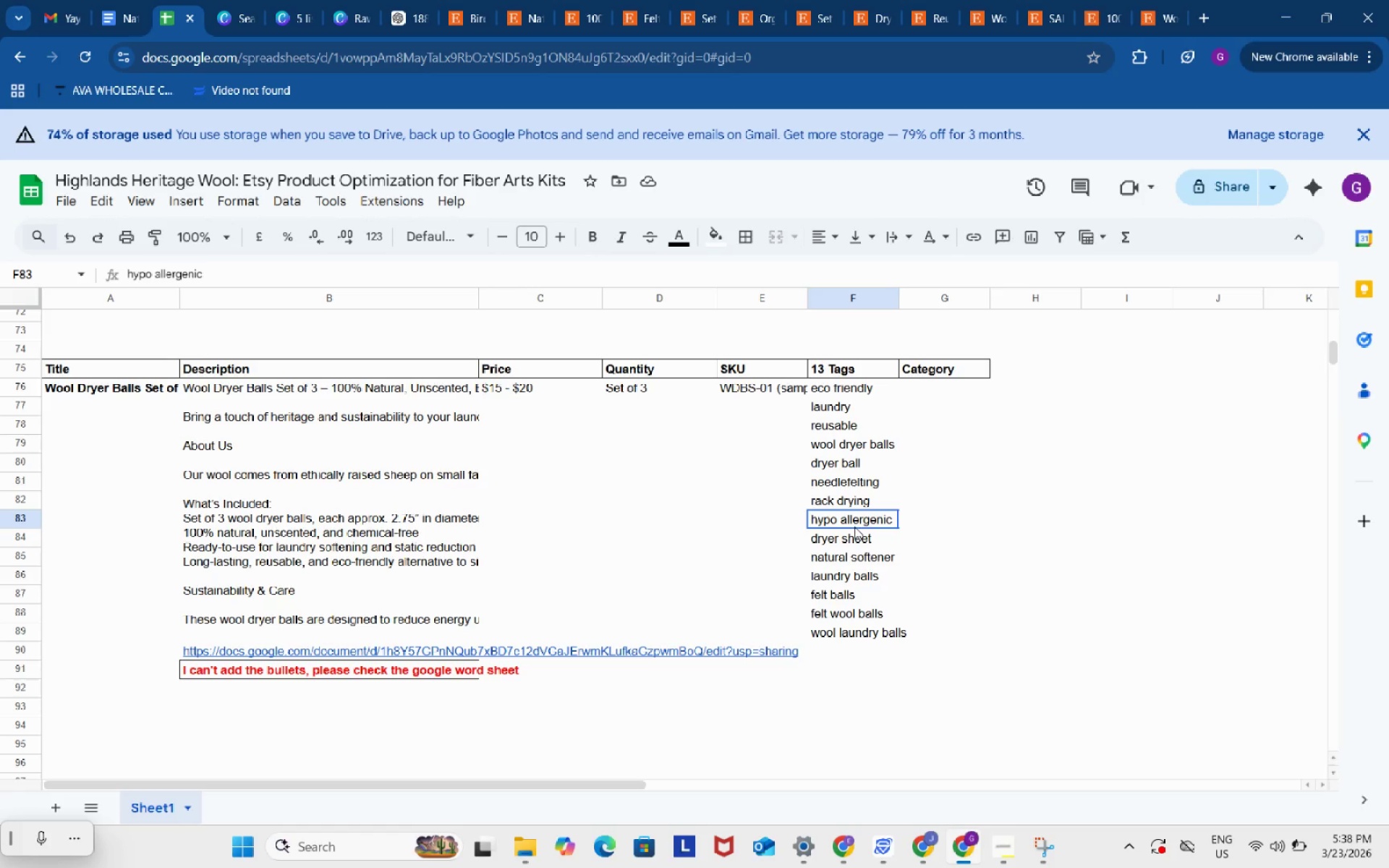 
left_click([854, 527])
 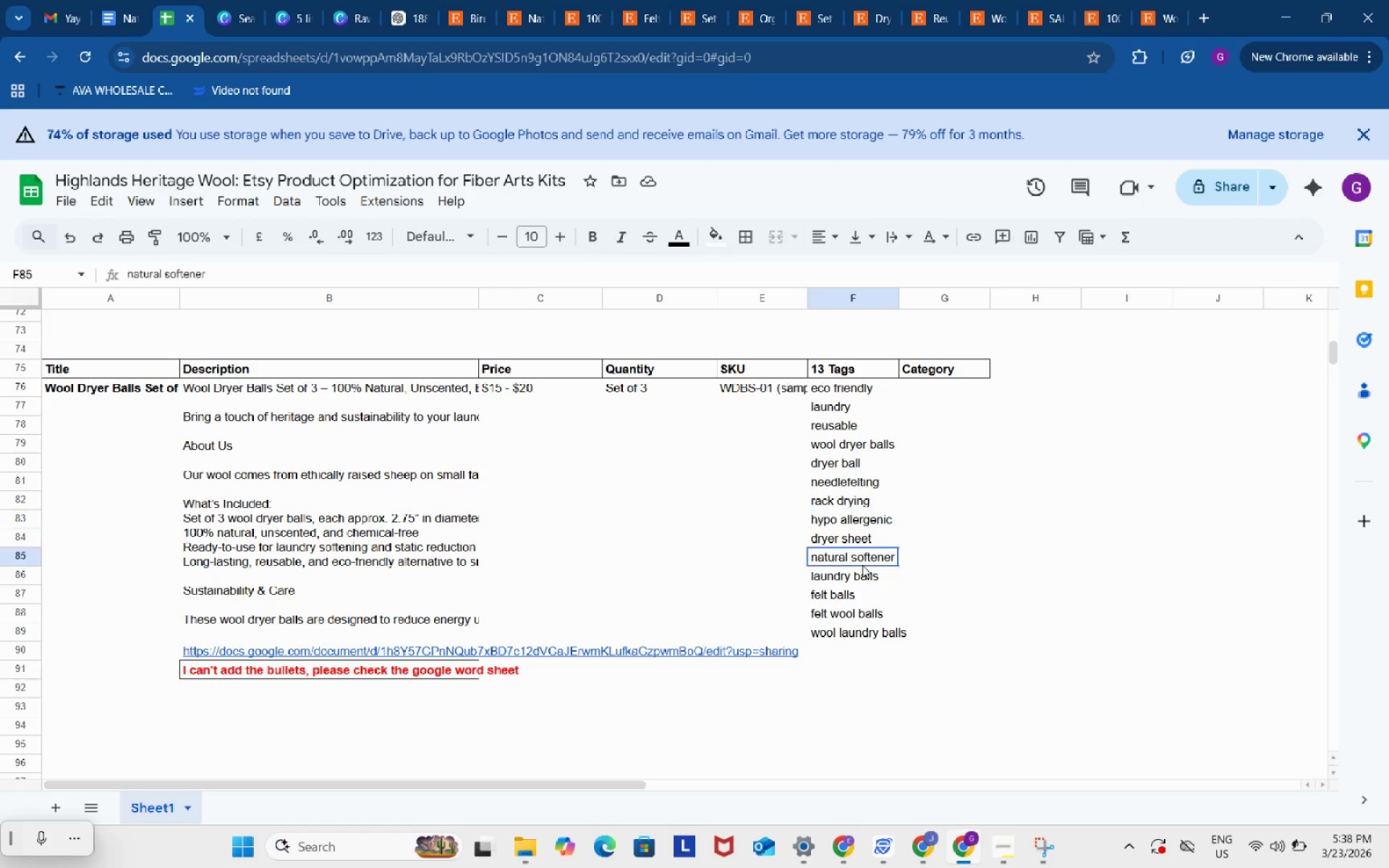 
left_click([862, 565])
 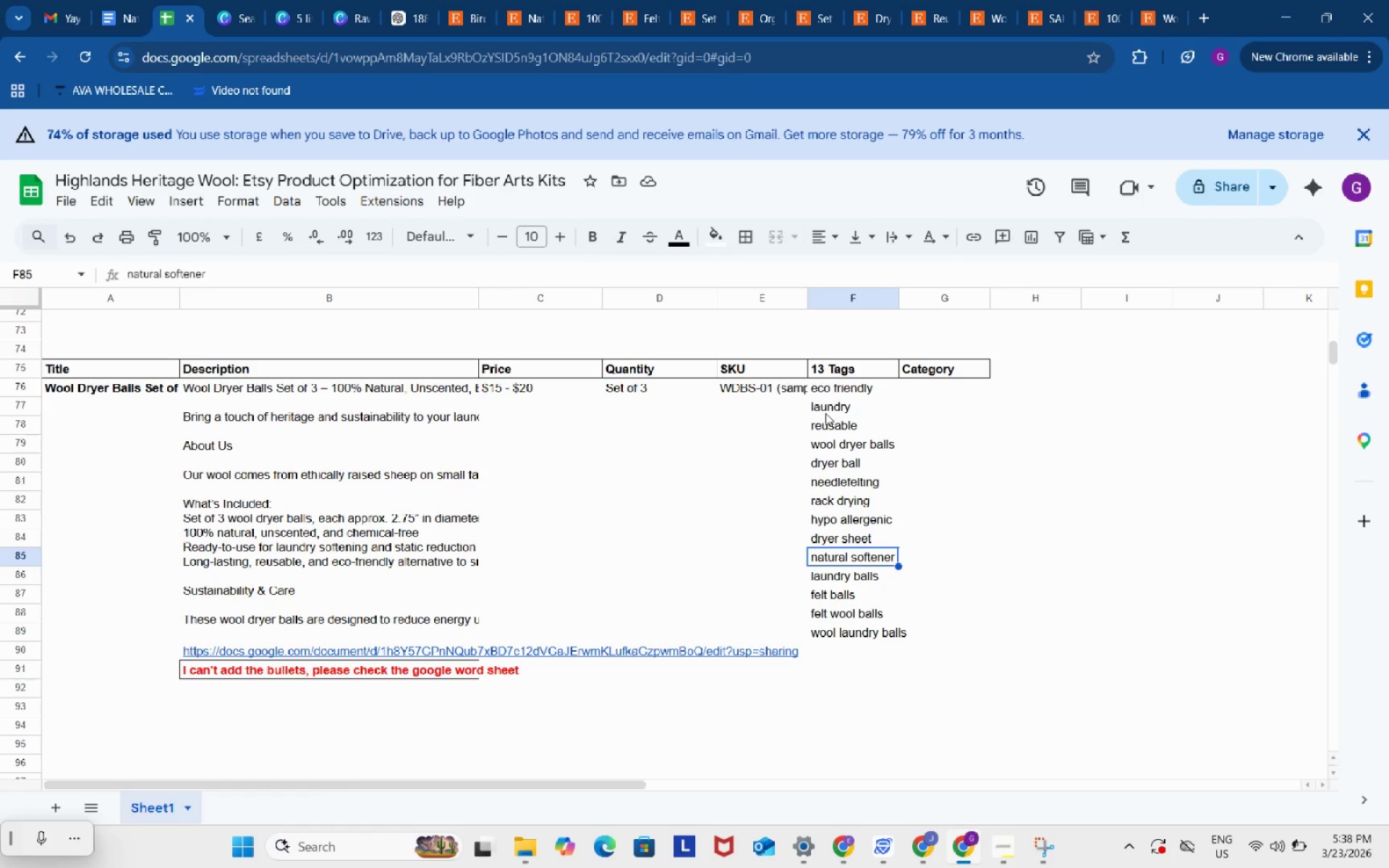 
left_click([825, 407])
 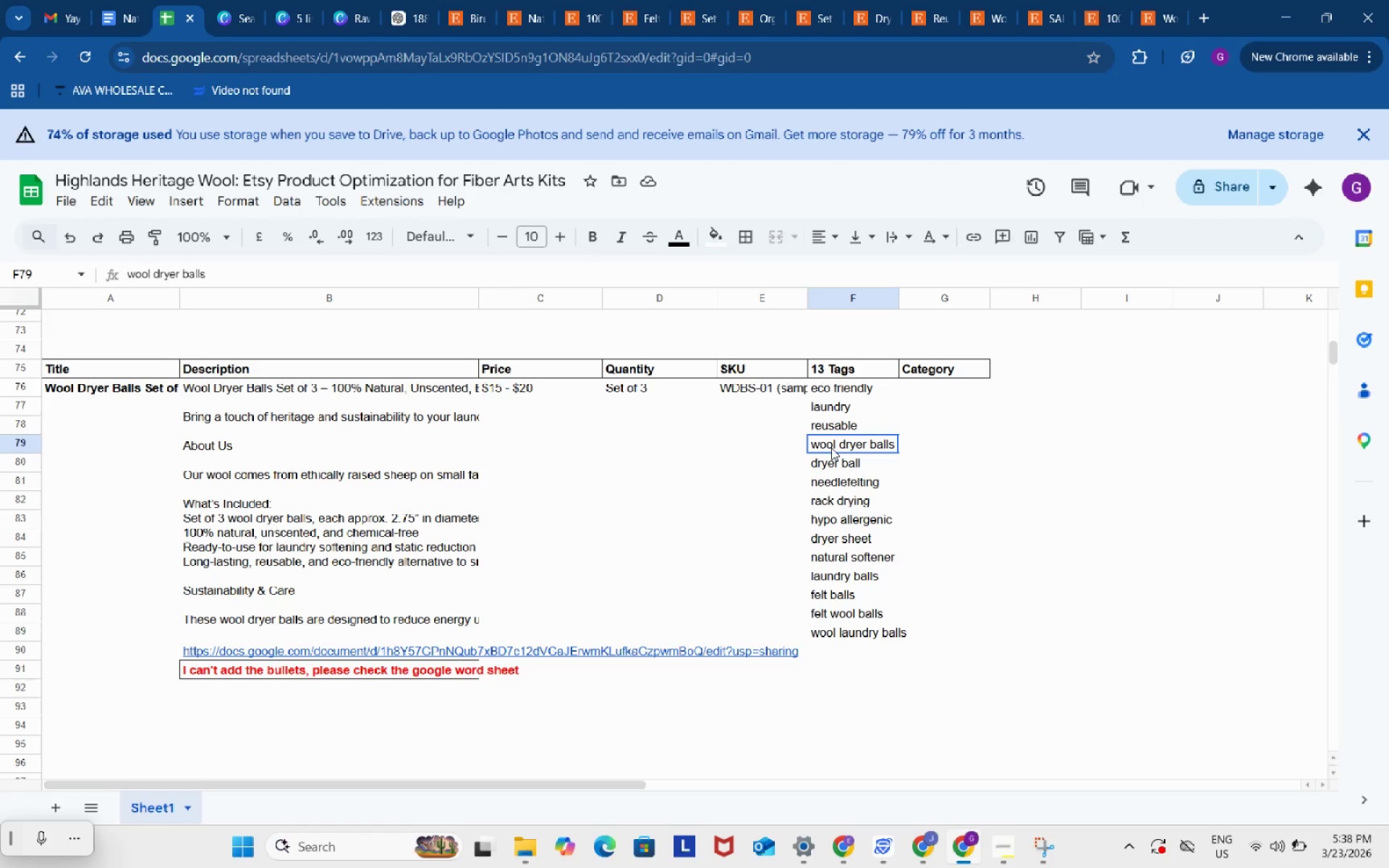 
left_click([831, 448])
 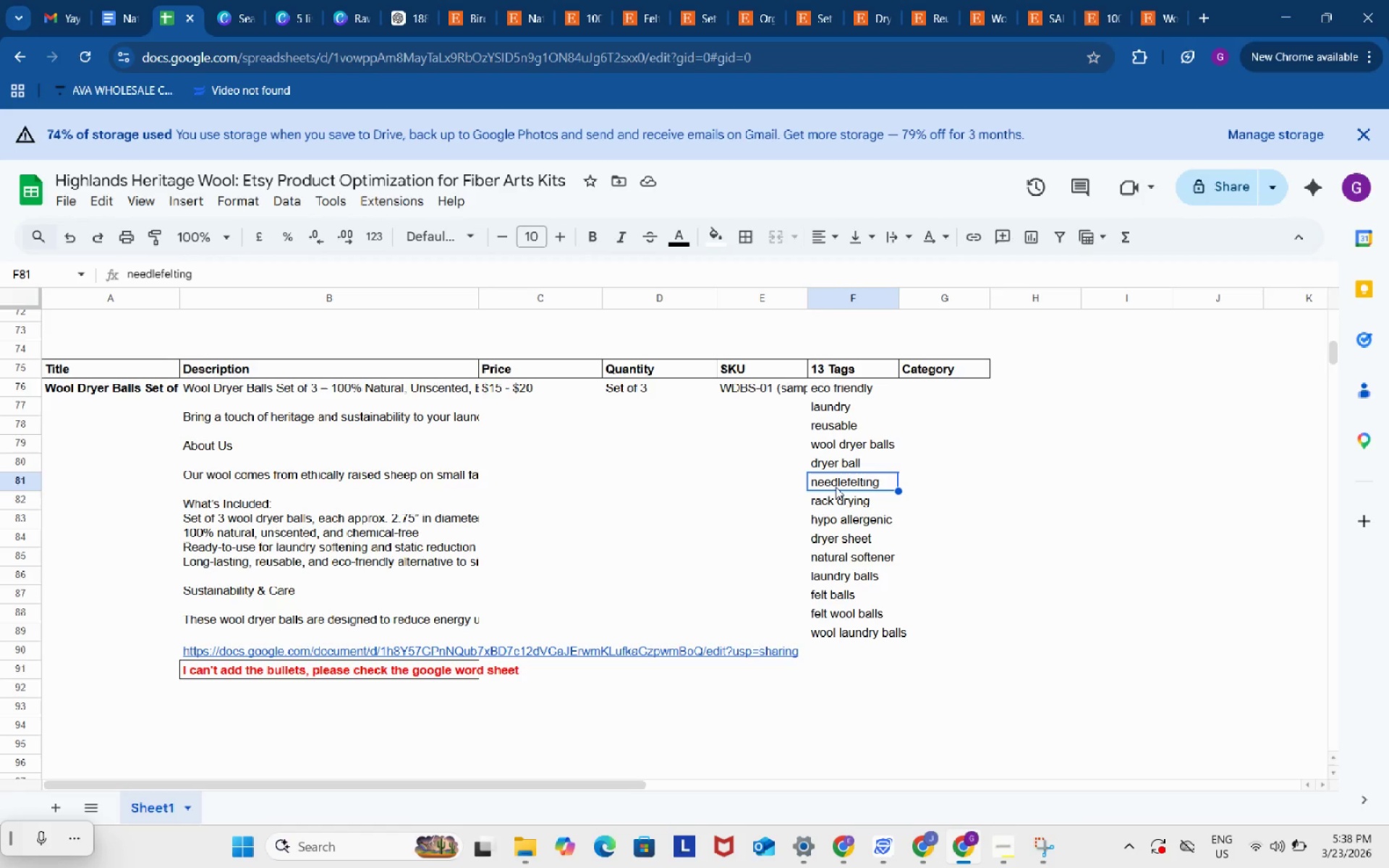 
left_click([836, 487])
 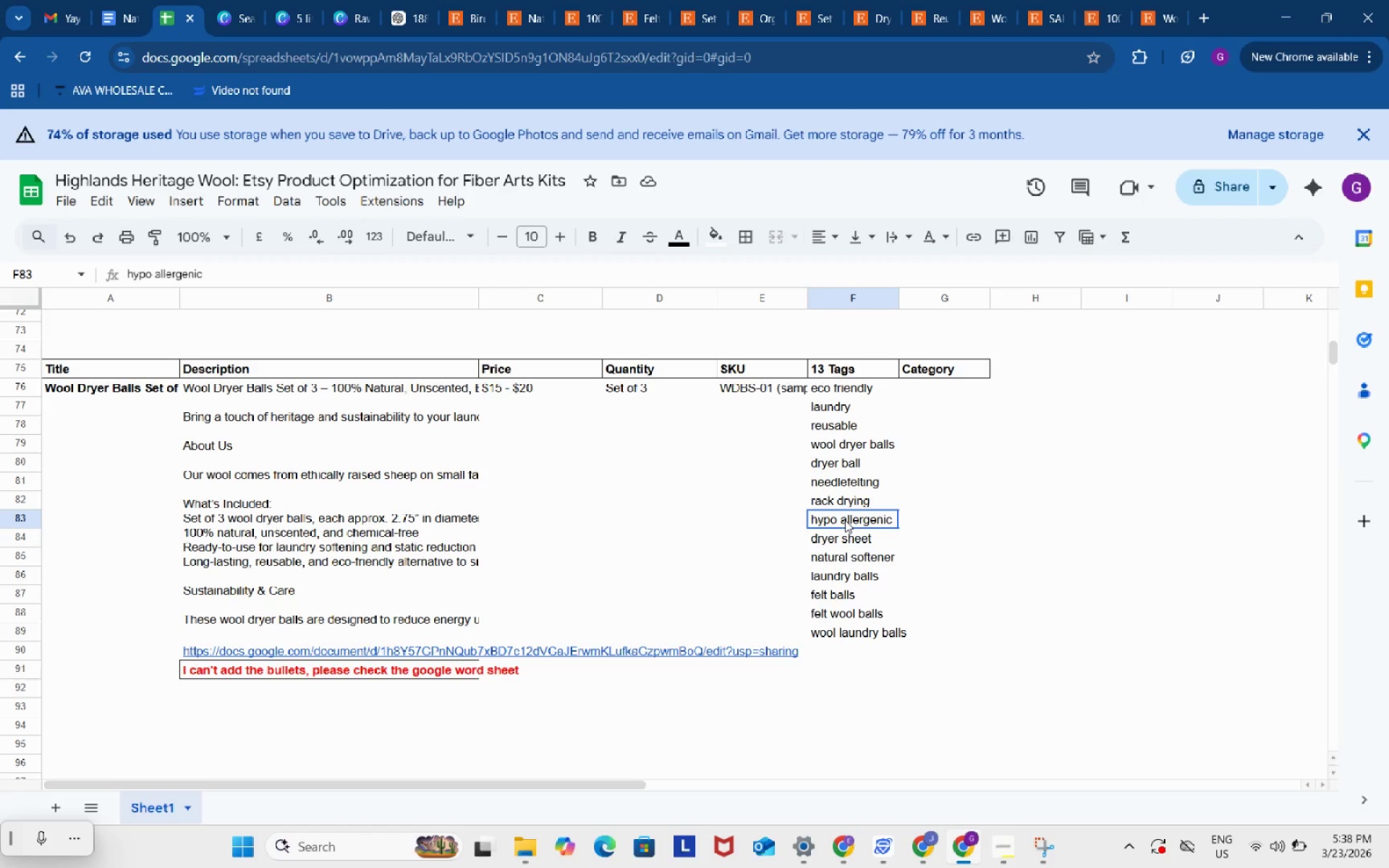 
left_click([845, 520])
 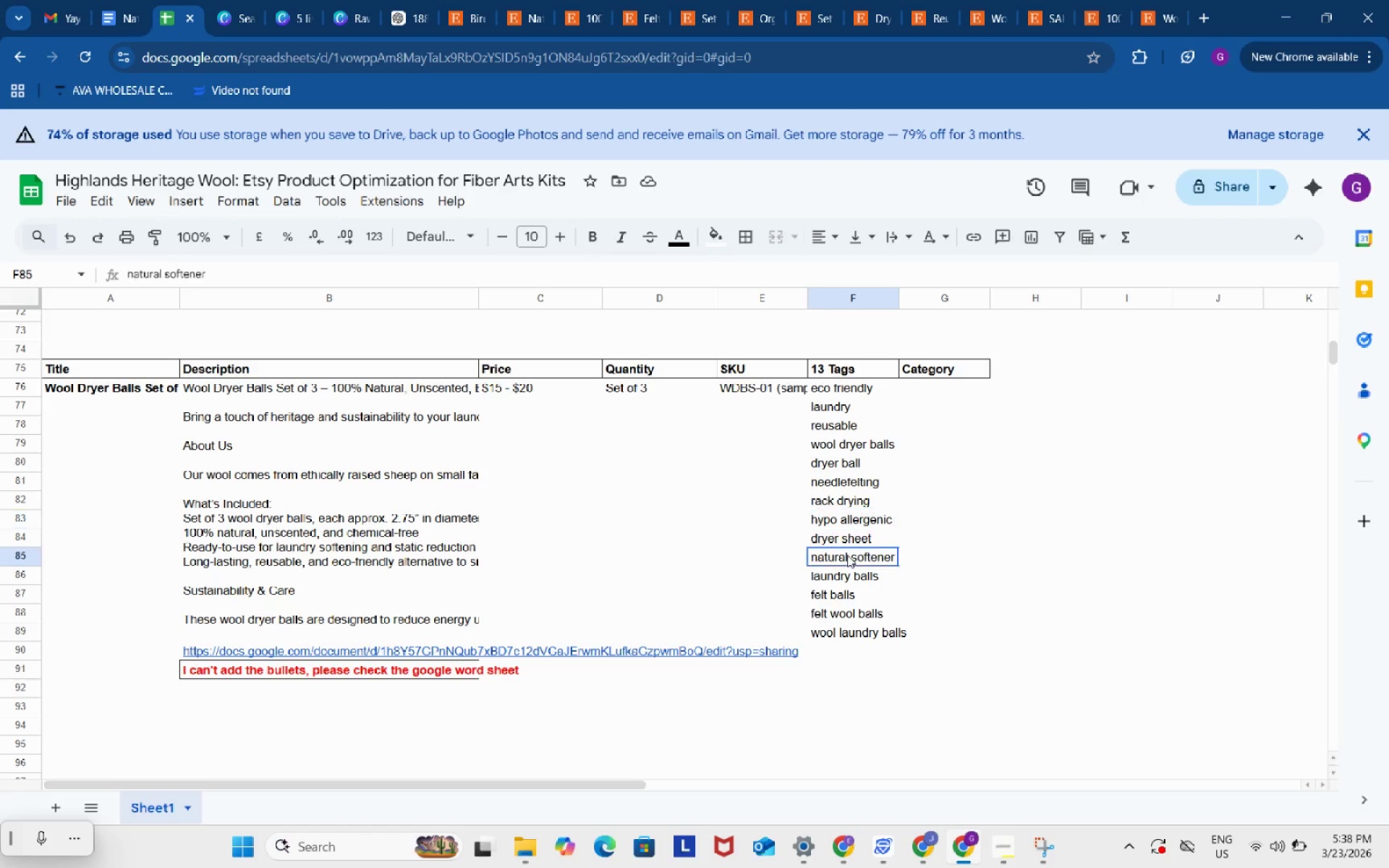 
left_click([847, 555])
 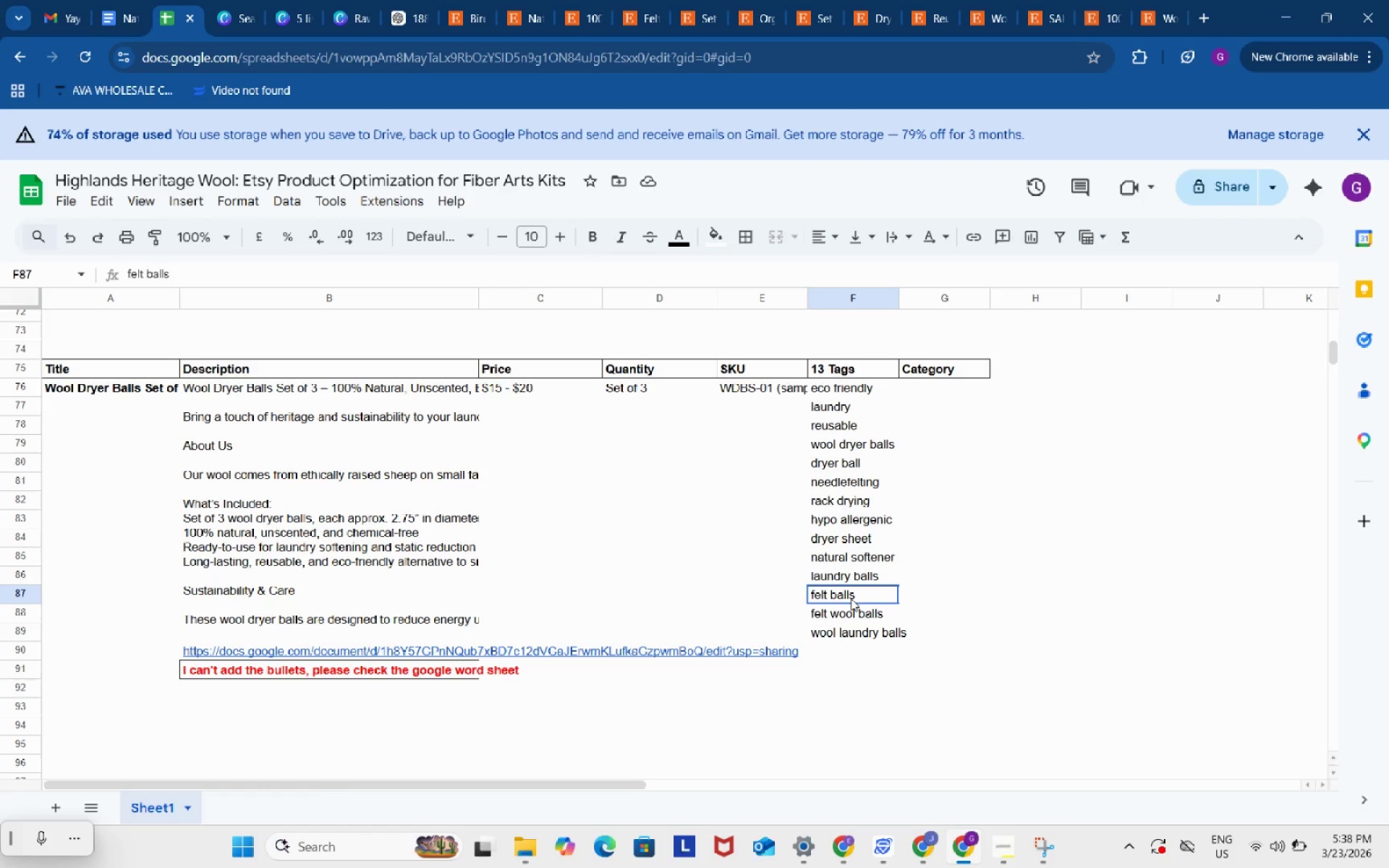 
left_click([851, 598])
 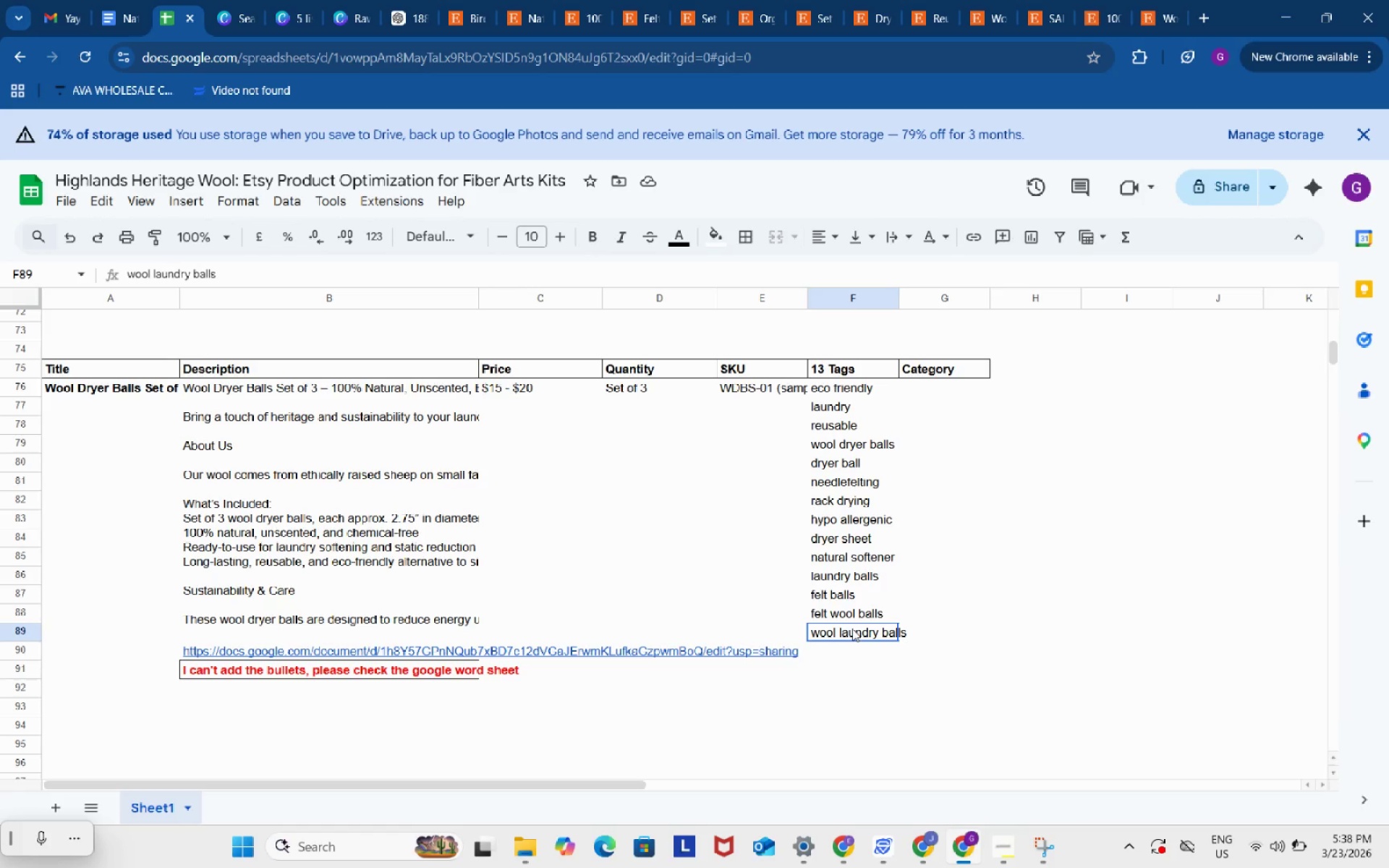 
left_click([852, 629])
 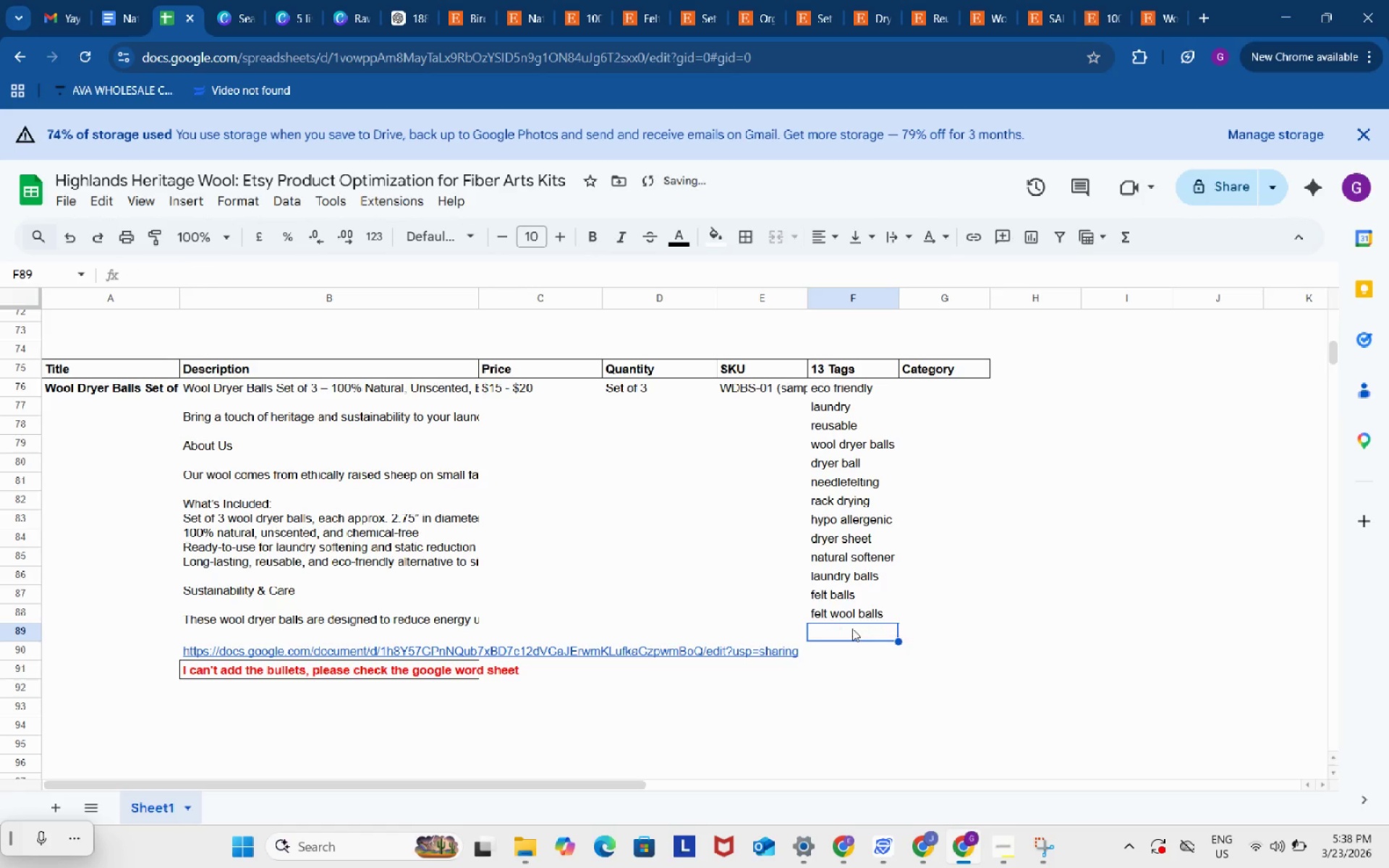 
key(Backspace)
 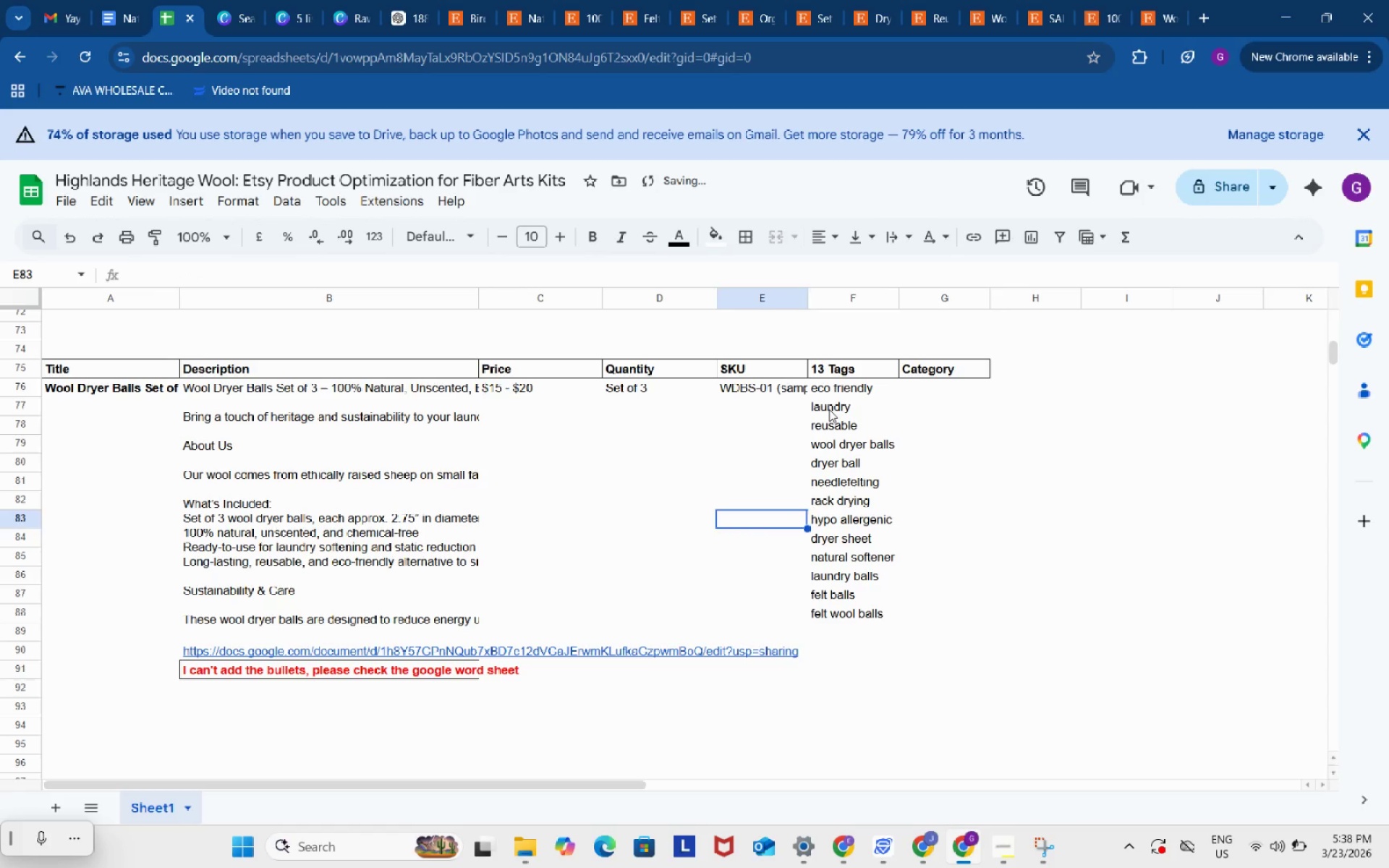 
left_click([829, 409])
 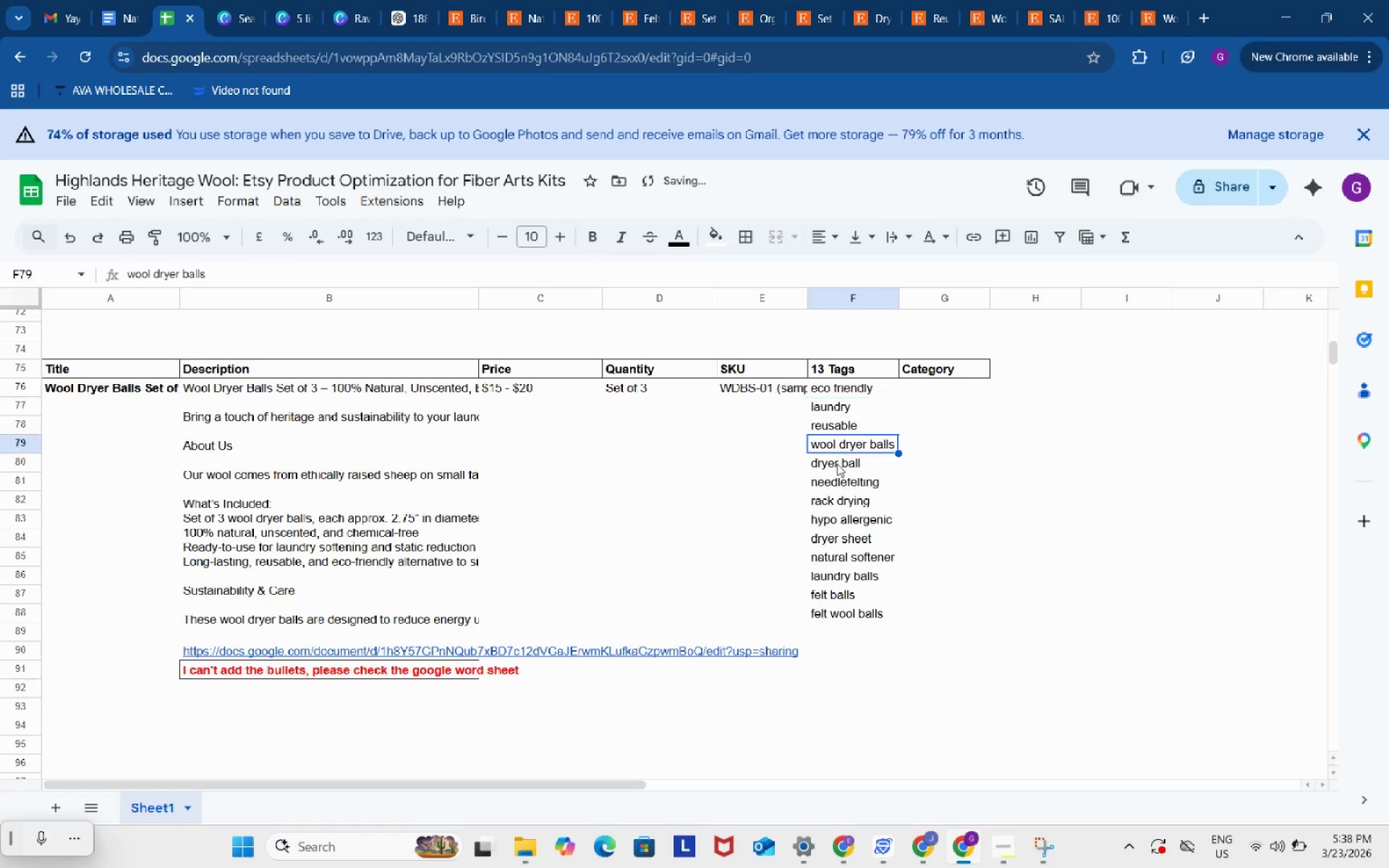 
left_click([837, 446])
 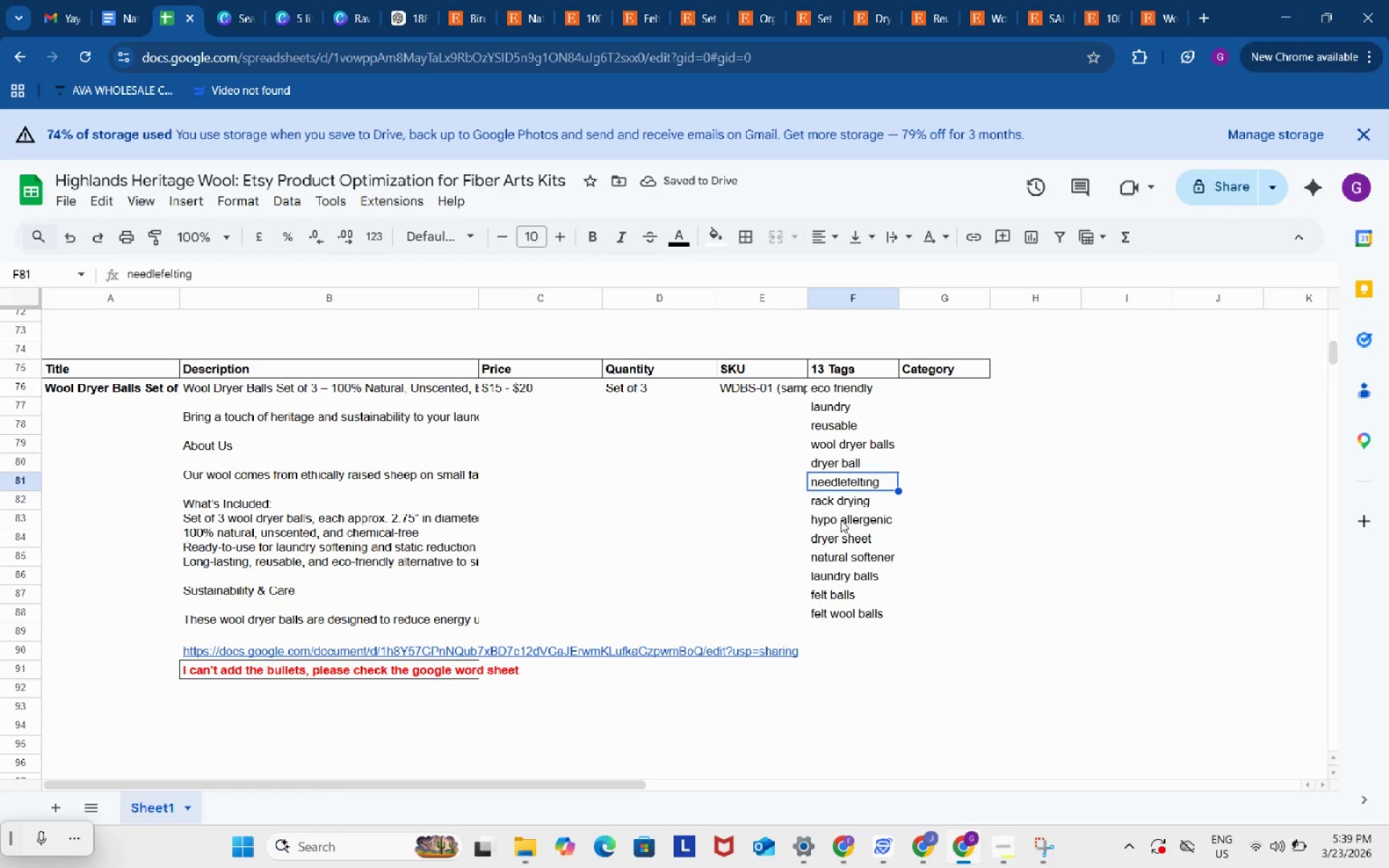 
left_click([841, 520])
 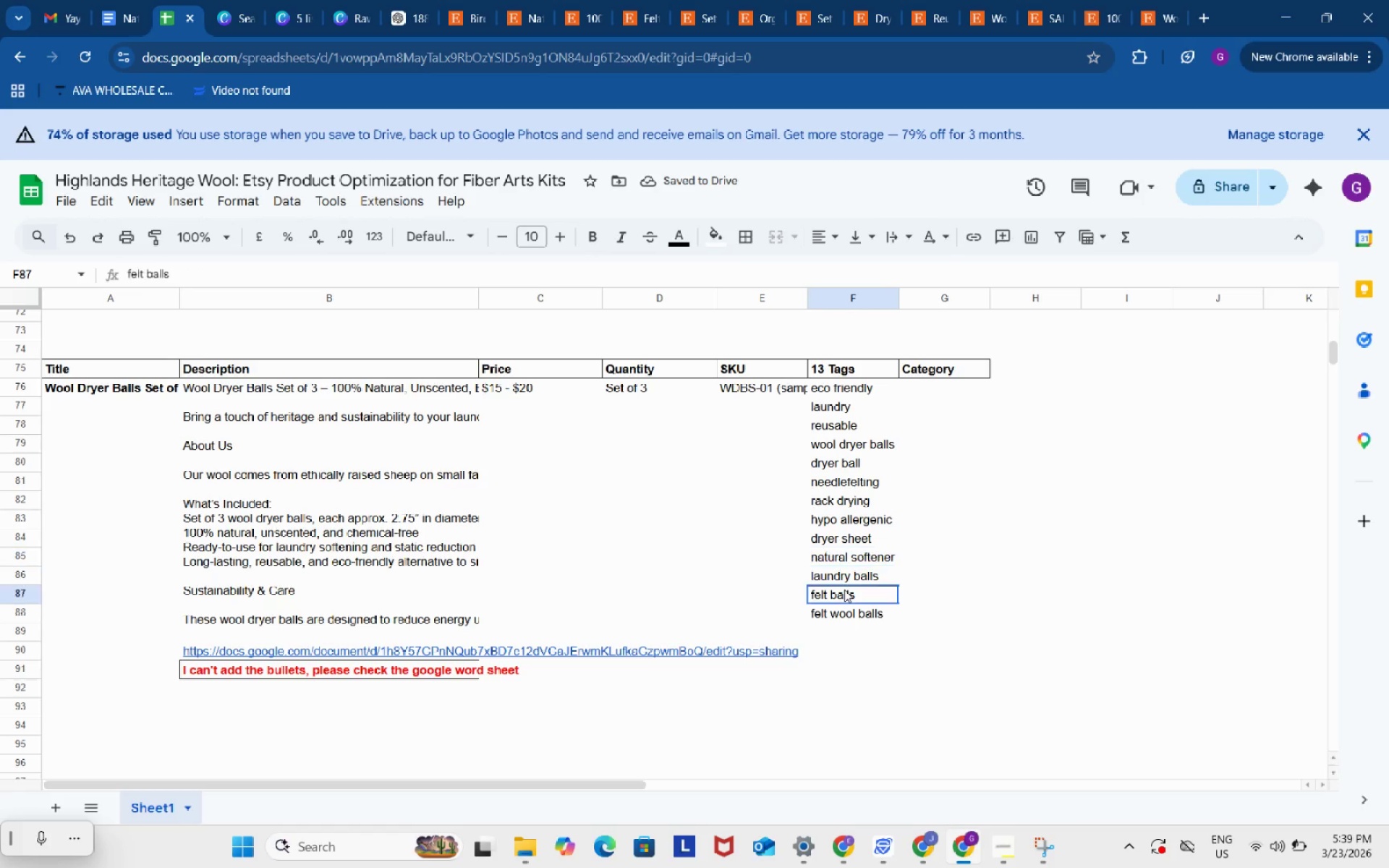 
double_click([844, 590])
 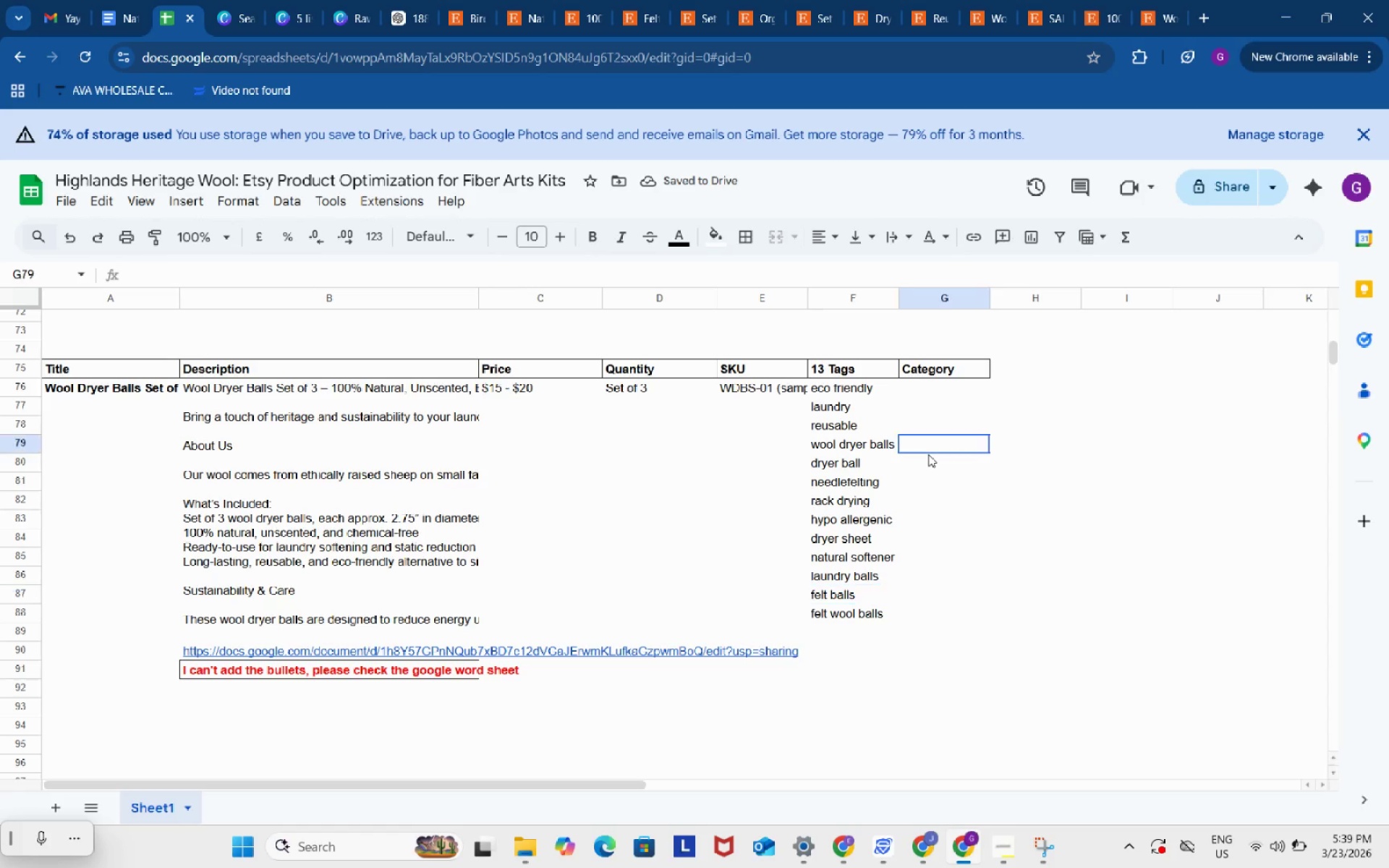 
left_click([928, 454])
 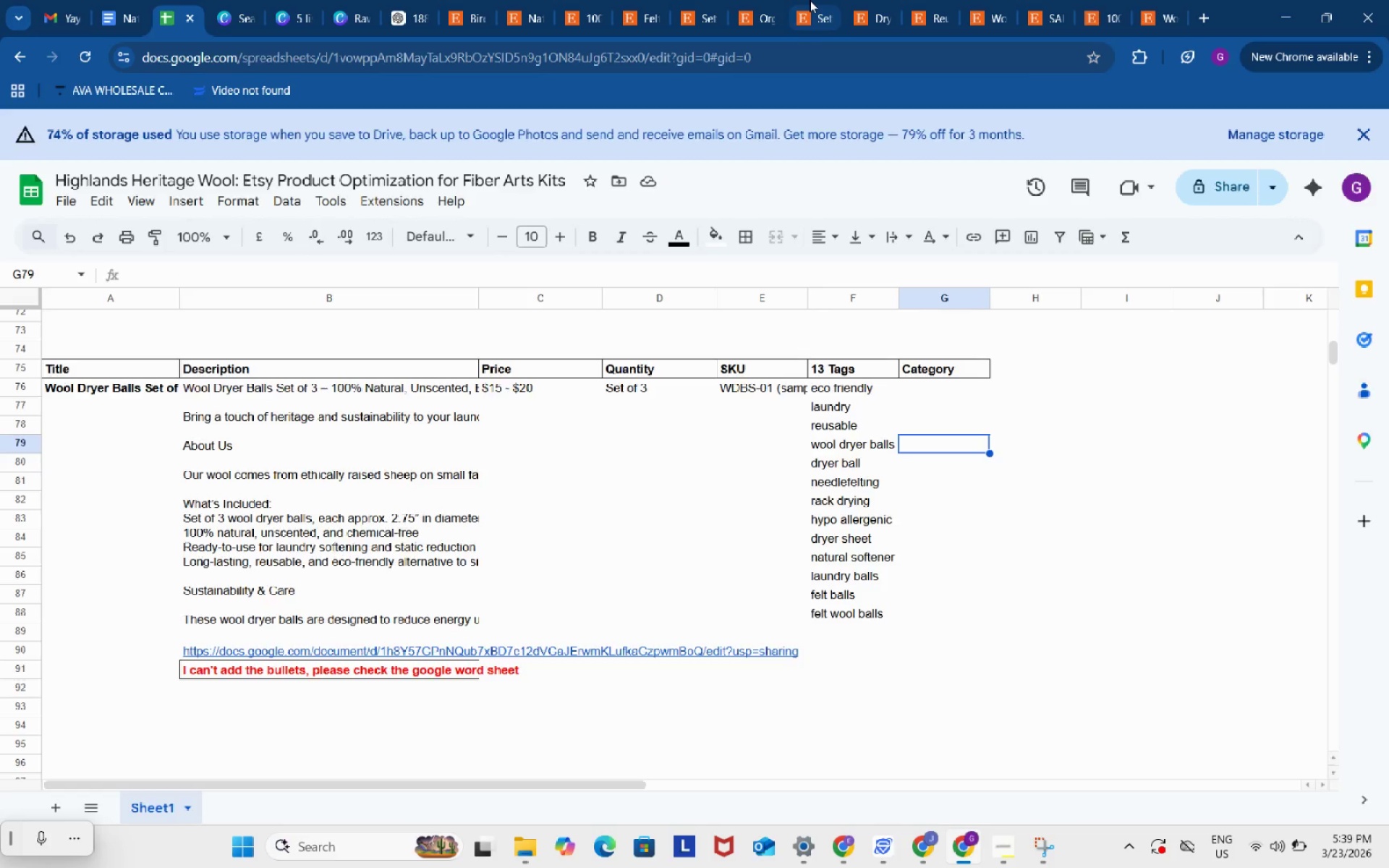 
left_click([810, 0])
 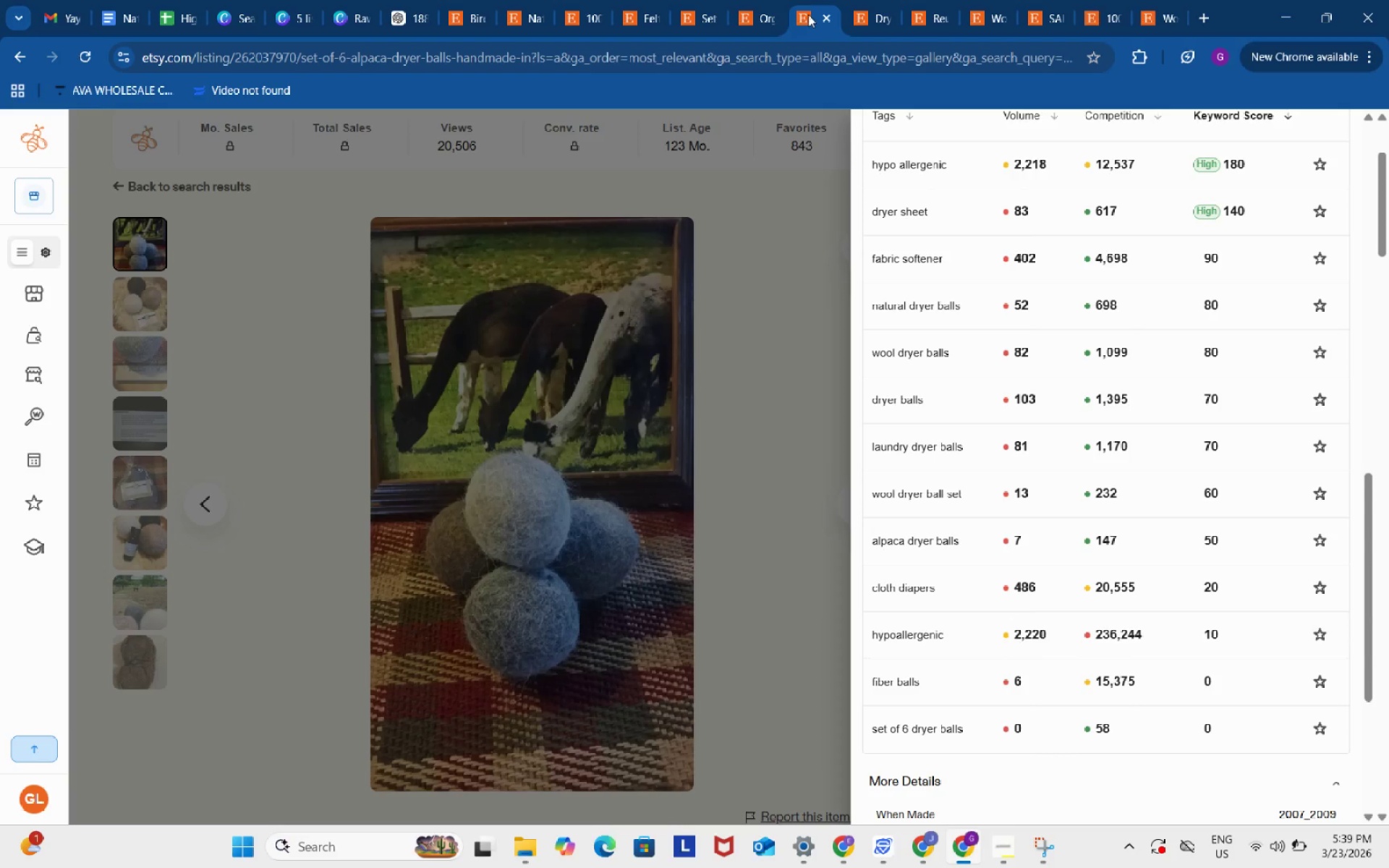 
wait(6.11)
 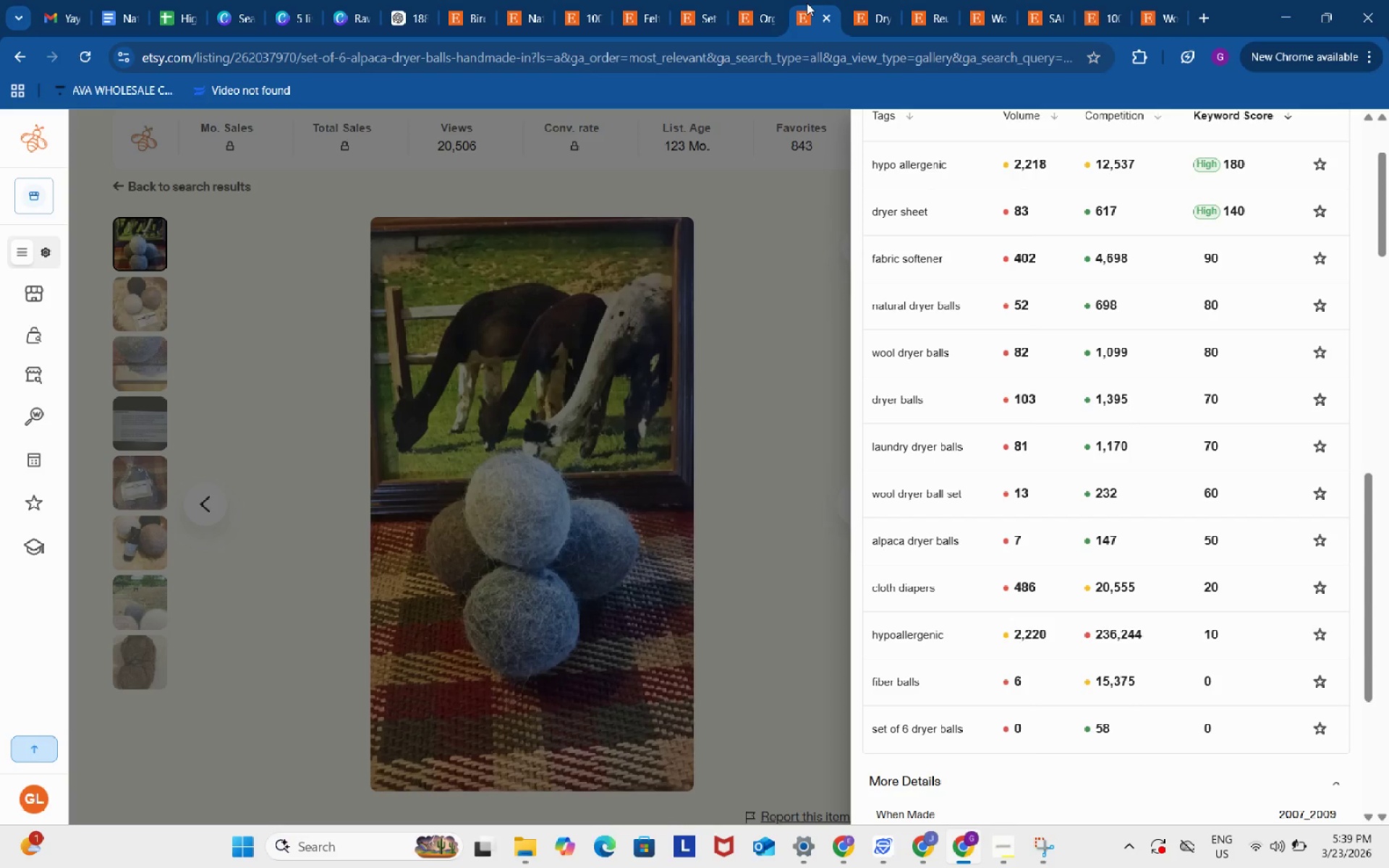 
scroll: coordinate [818, 374], scroll_direction: up, amount: 4.0
 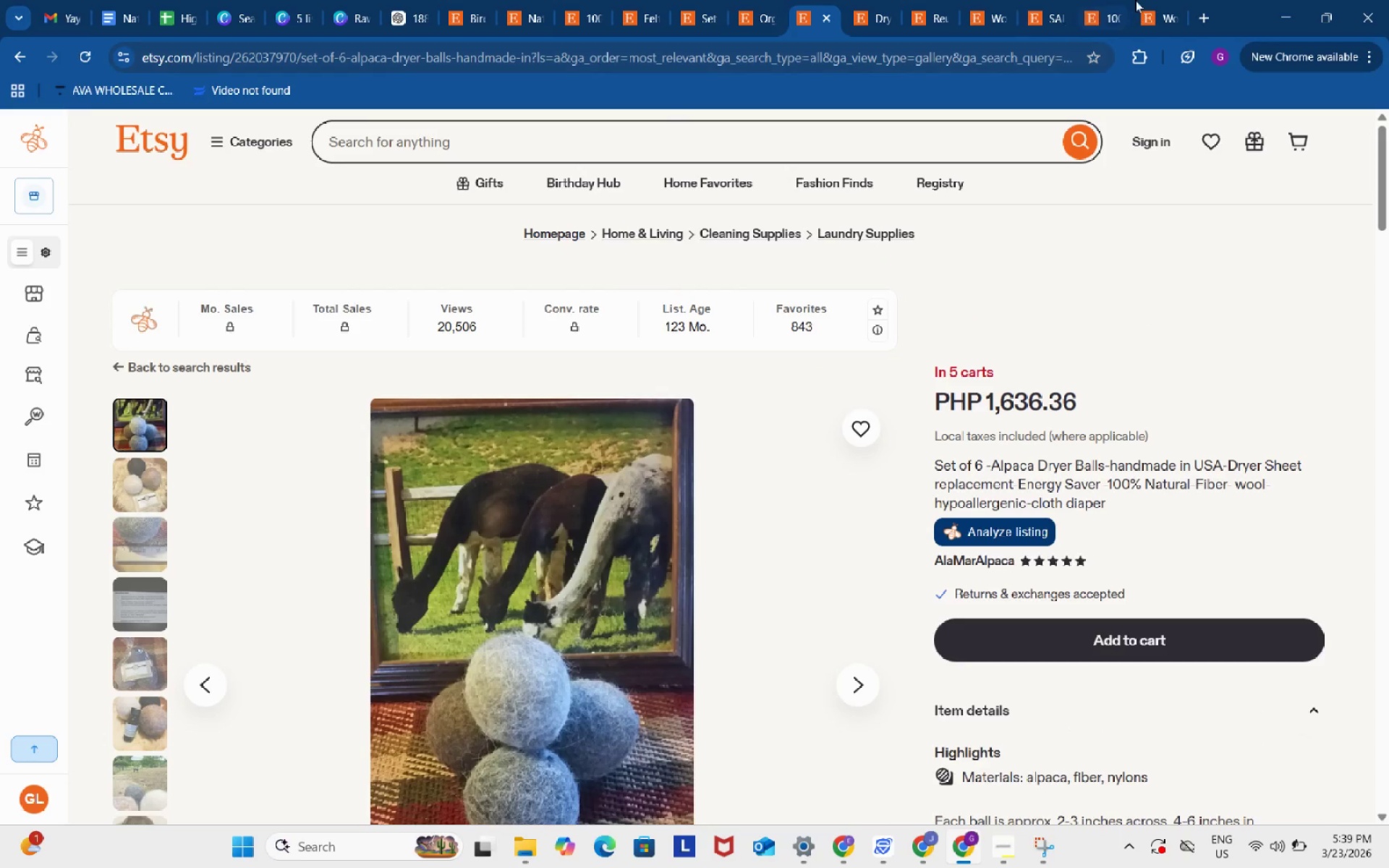 
left_click([1150, 0])
 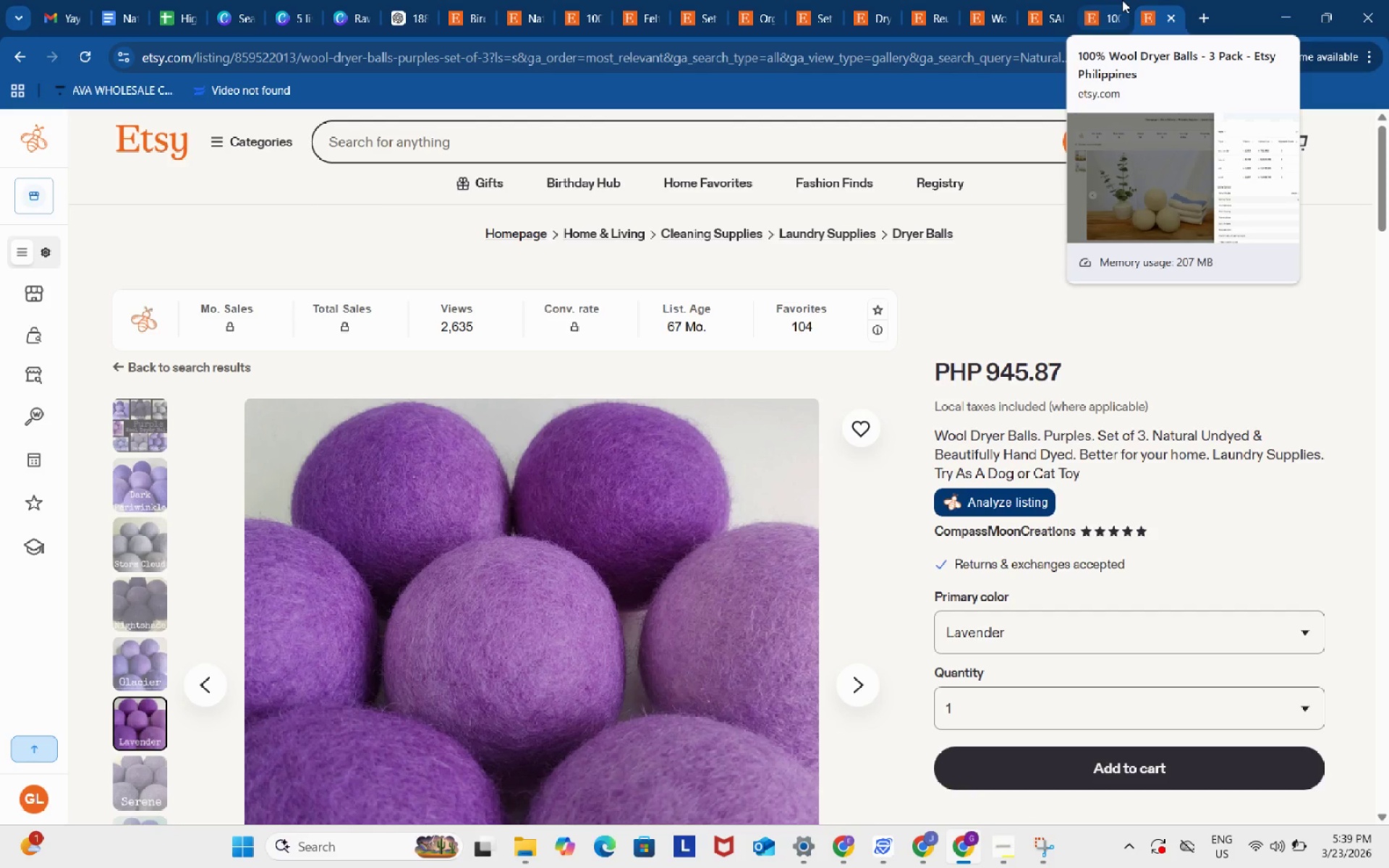 
wait(31.7)
 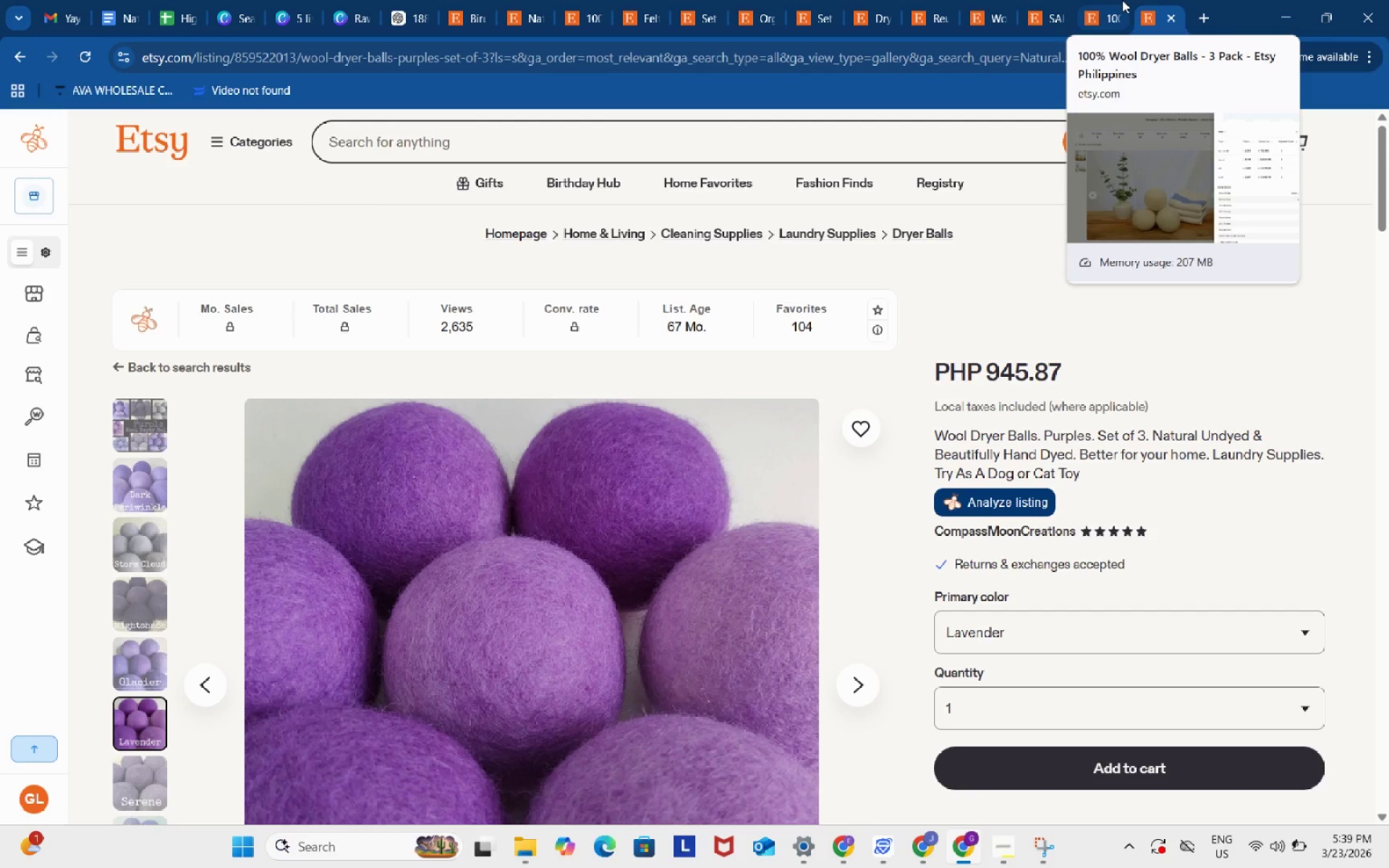 
left_click([1014, 841])